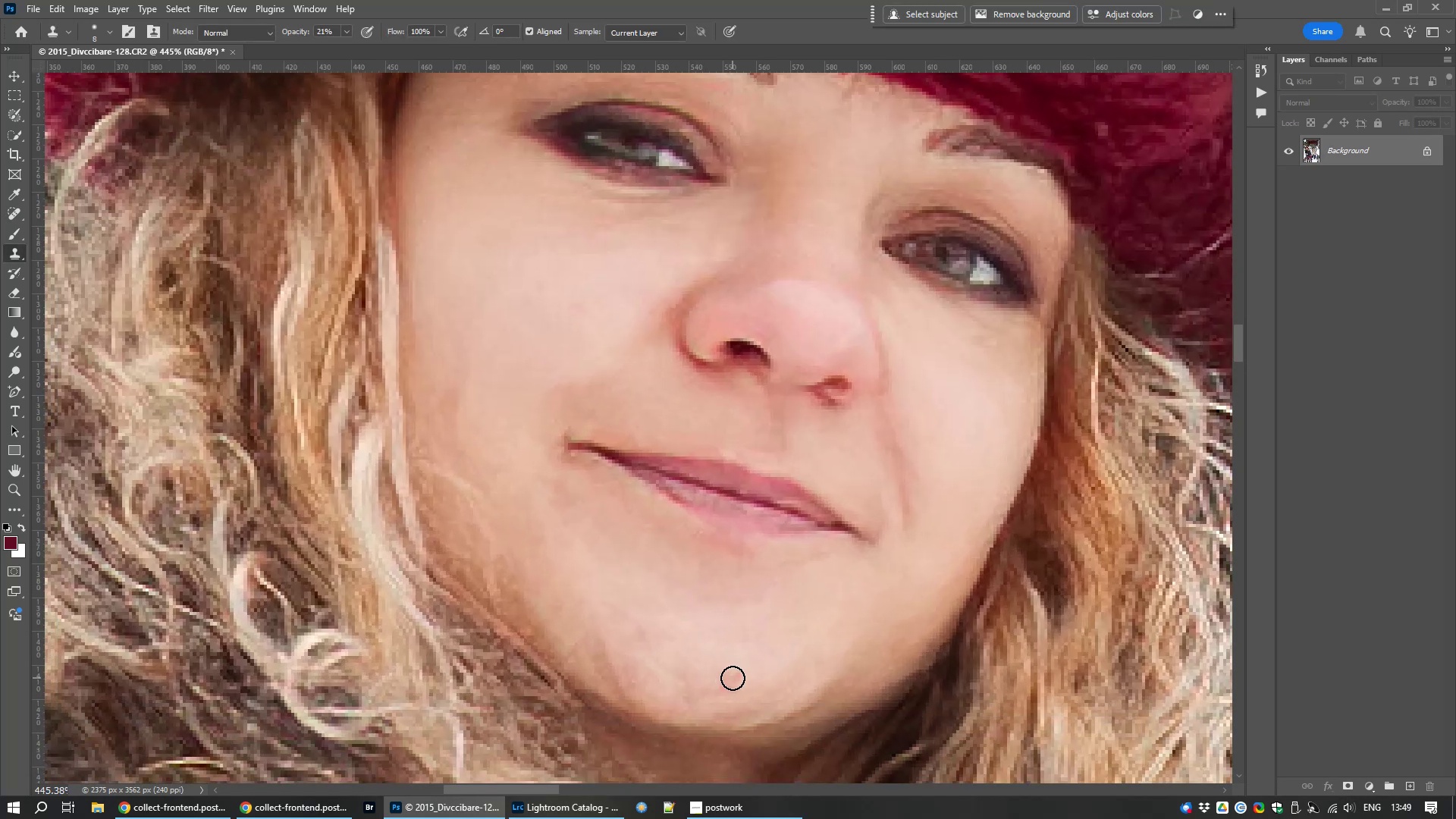 
left_click_drag(start_coordinate=[683, 707], to_coordinate=[696, 626])
 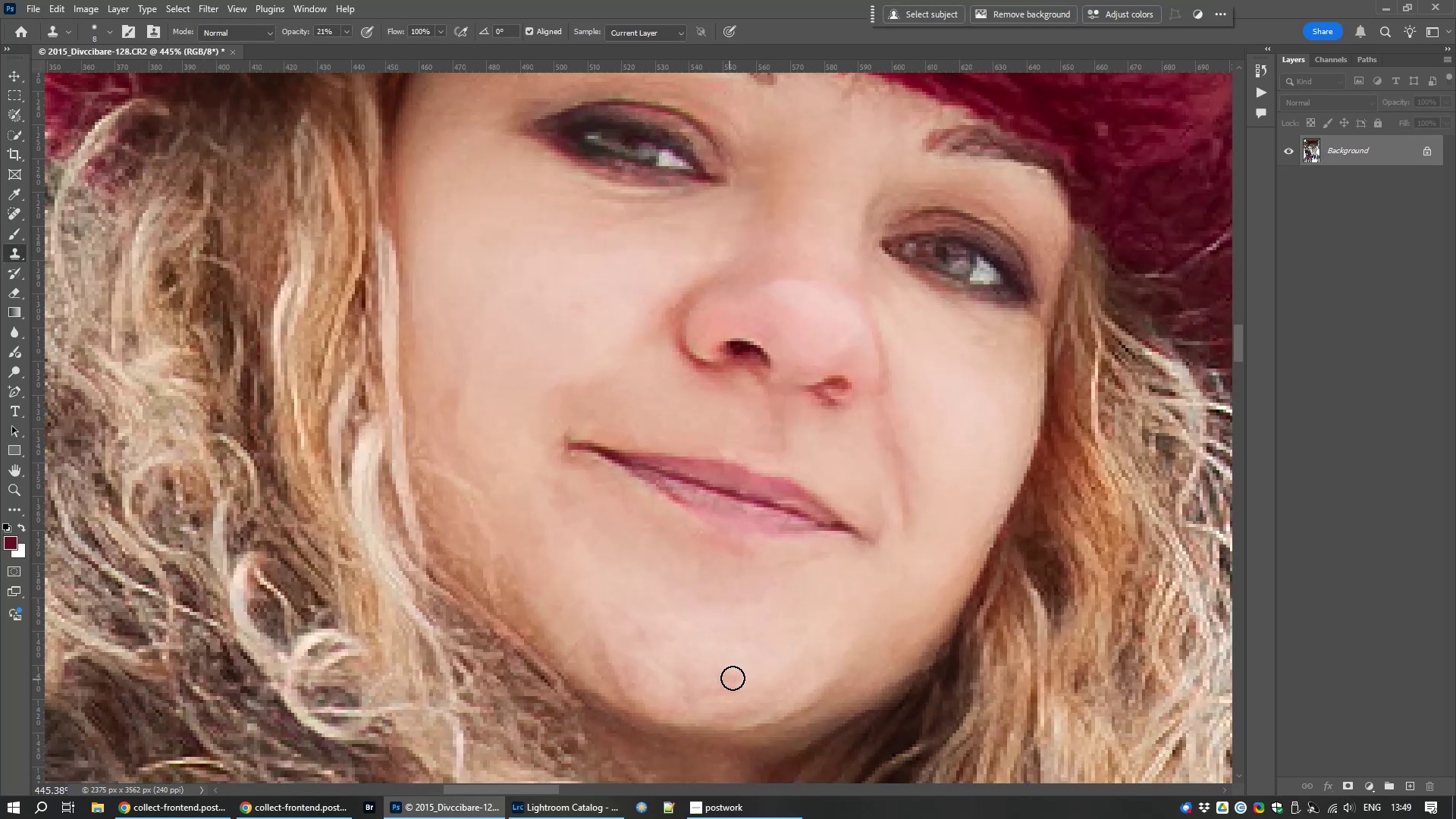 
left_click_drag(start_coordinate=[733, 678], to_coordinate=[711, 698])
 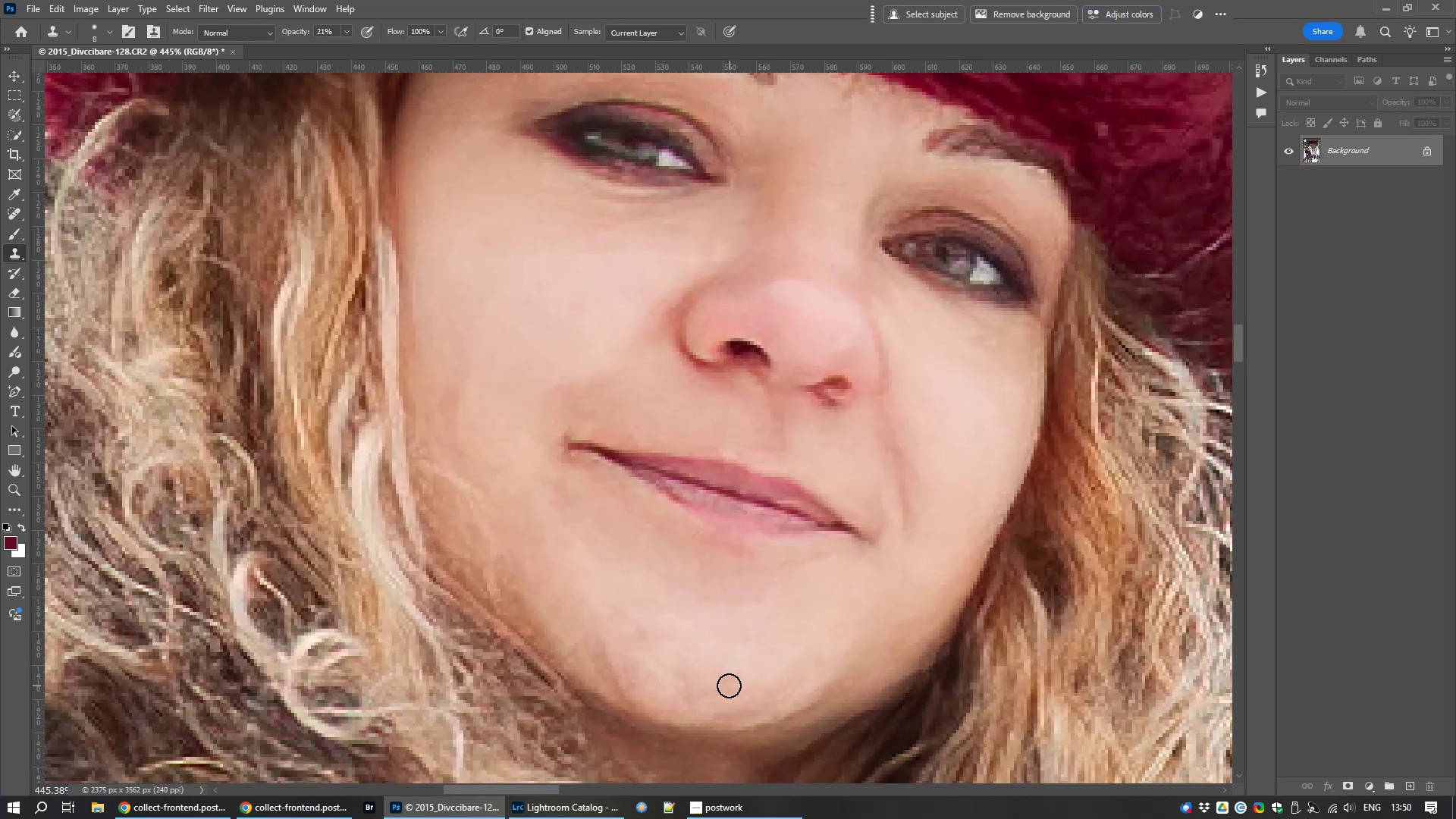 
left_click([728, 686])
 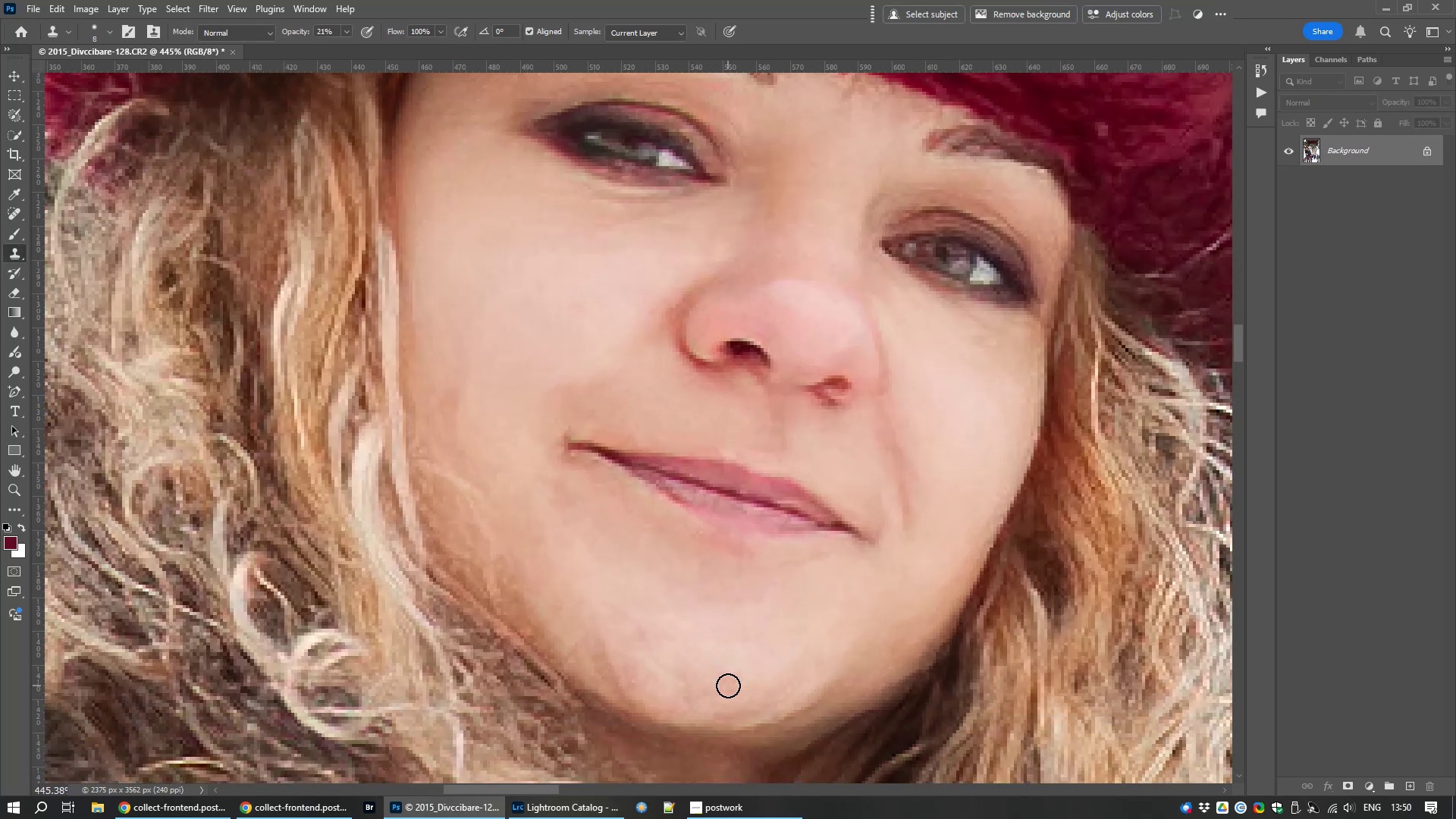 
key(J)
 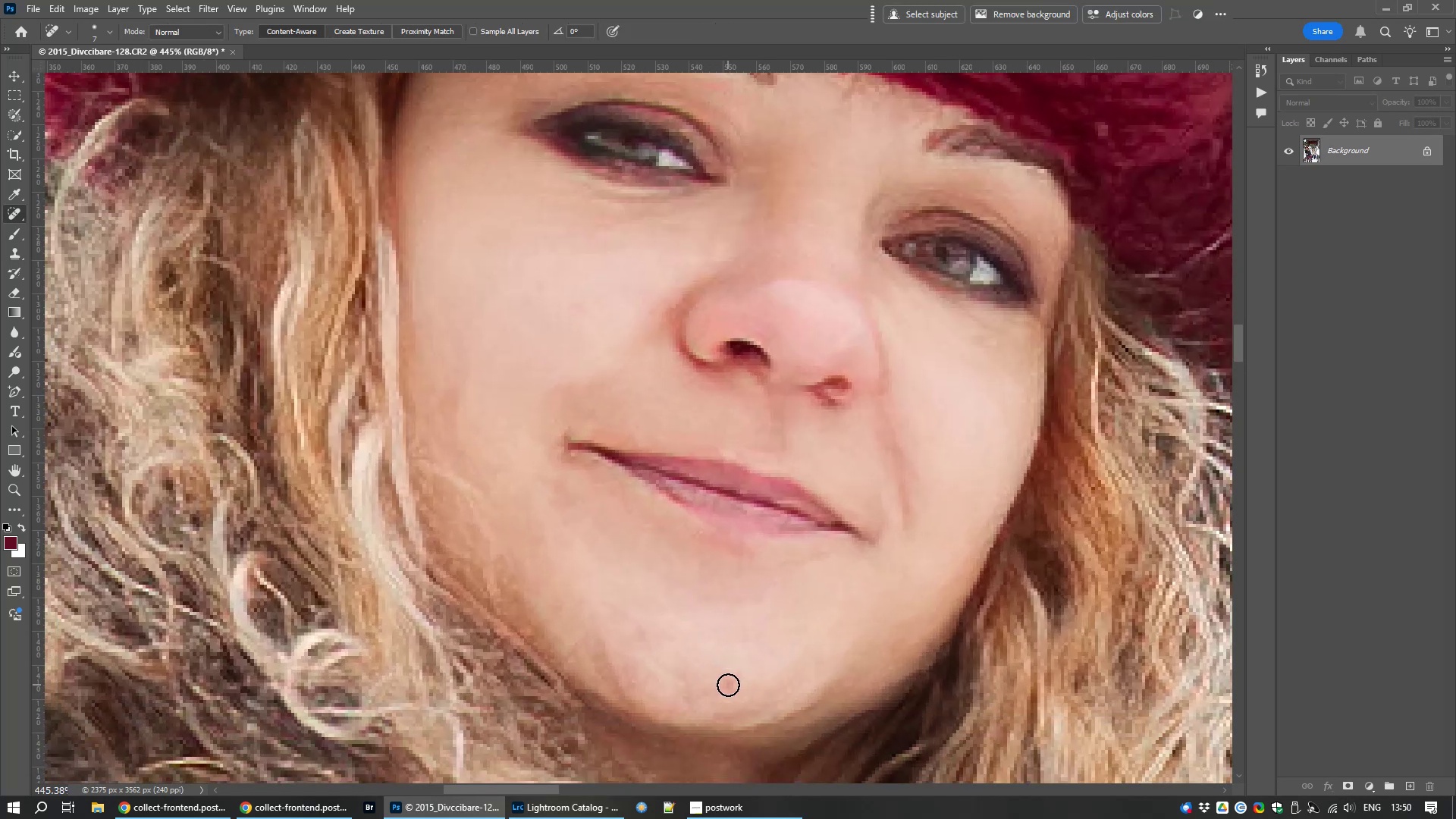 
left_click([728, 685])
 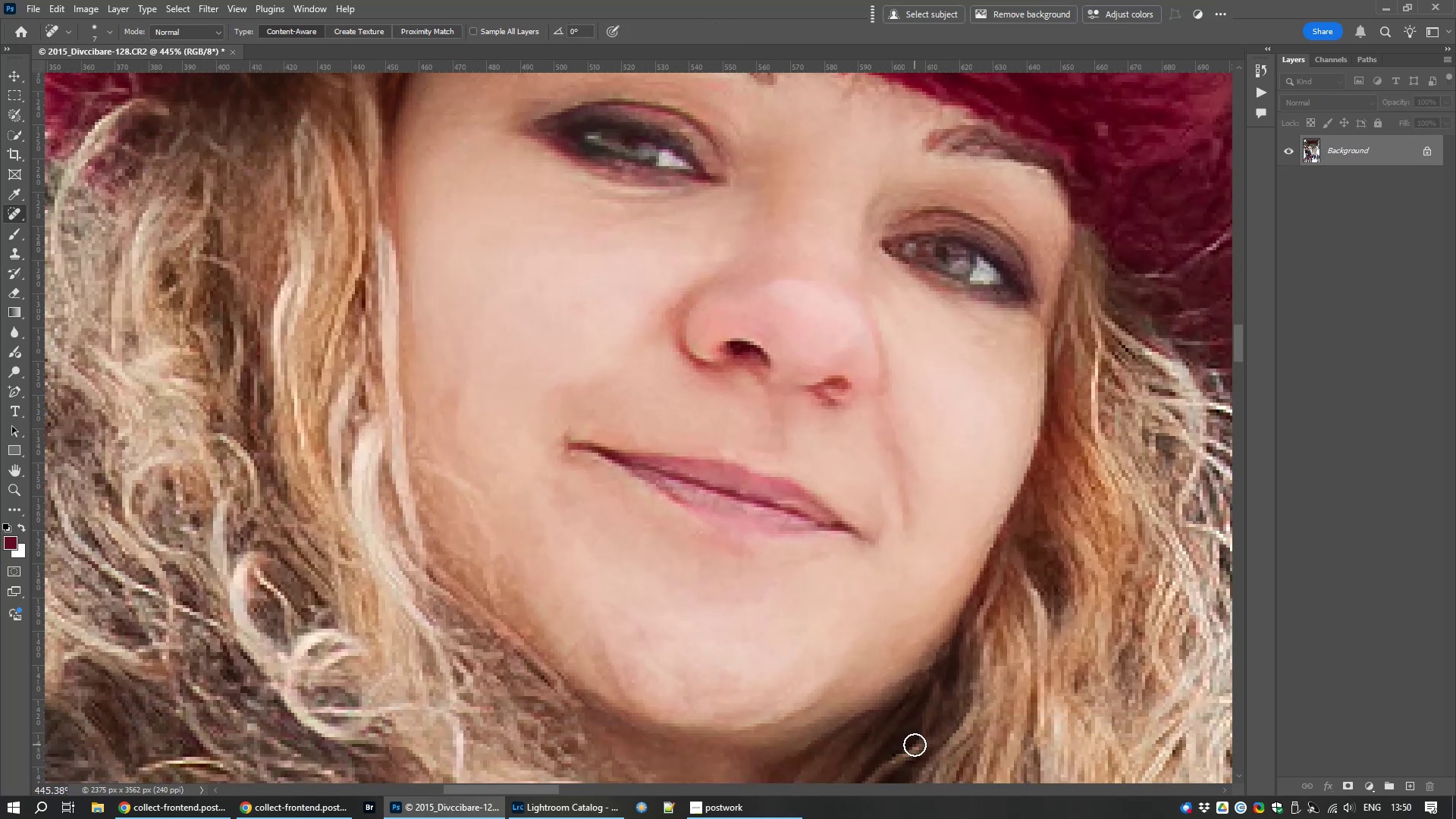 
scroll: coordinate [915, 745], scroll_direction: down, amount: 14.0
 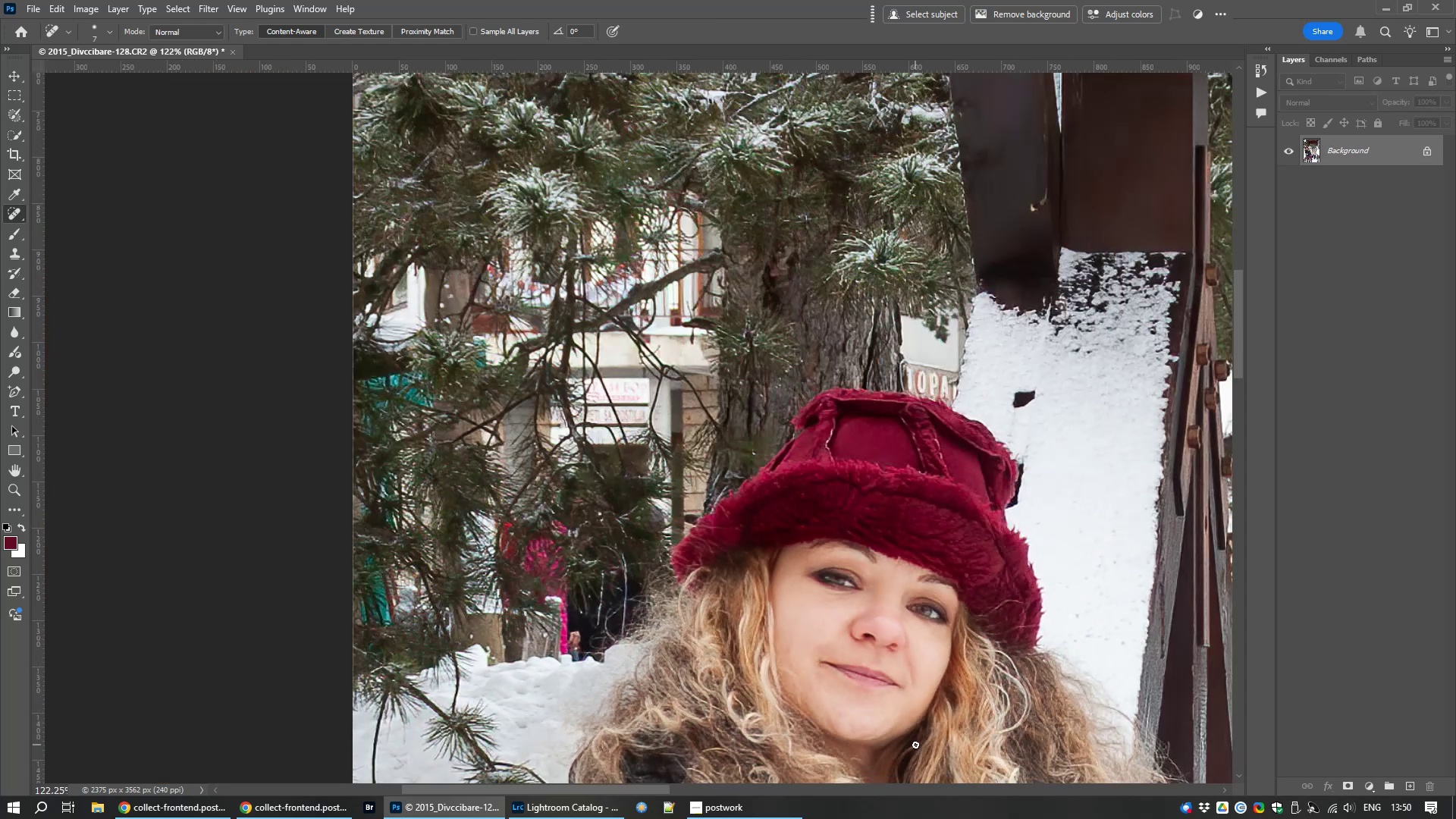 
hold_key(key=Space, duration=1.14)
 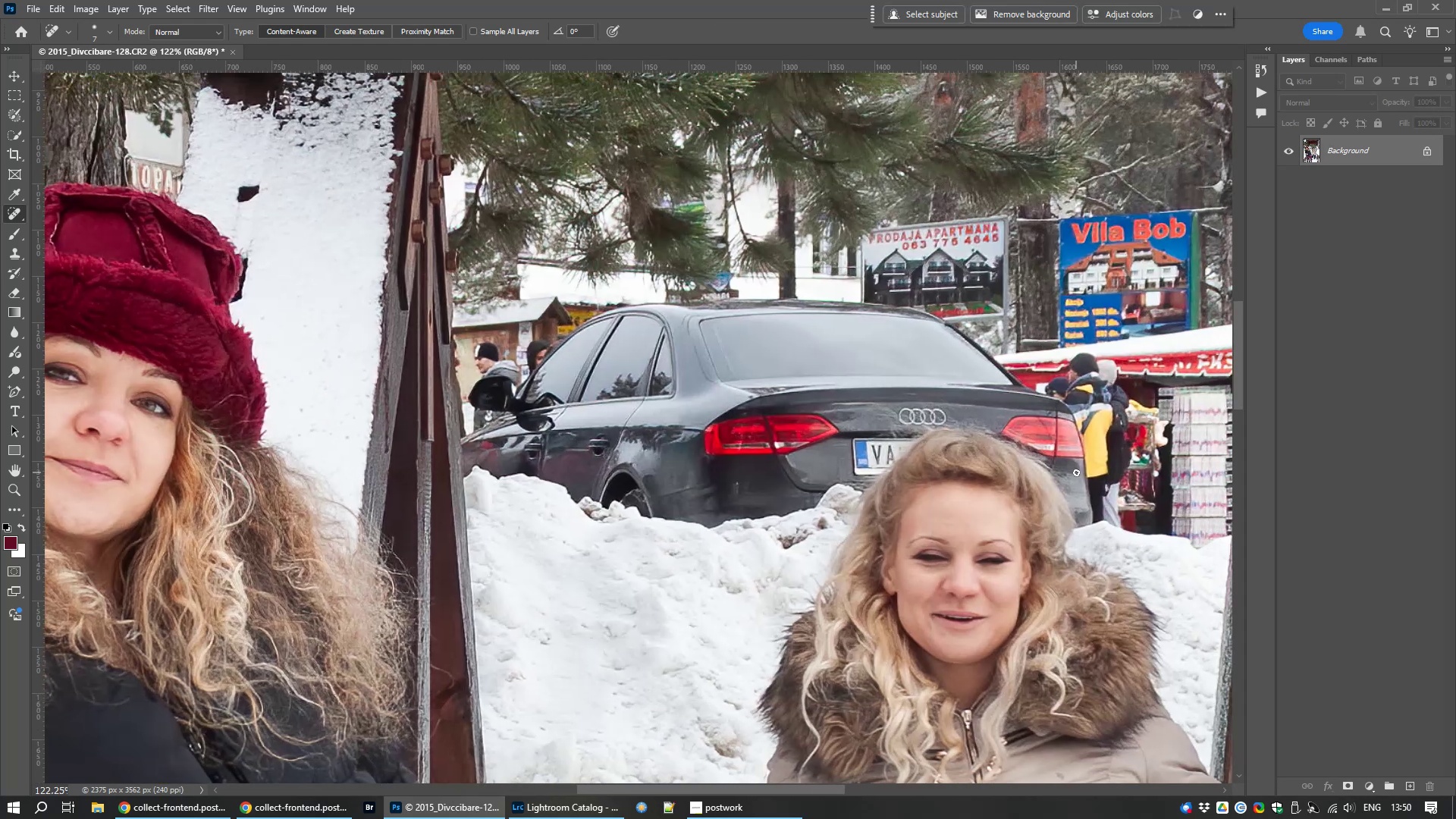 
left_click_drag(start_coordinate=[994, 636], to_coordinate=[218, 431])
 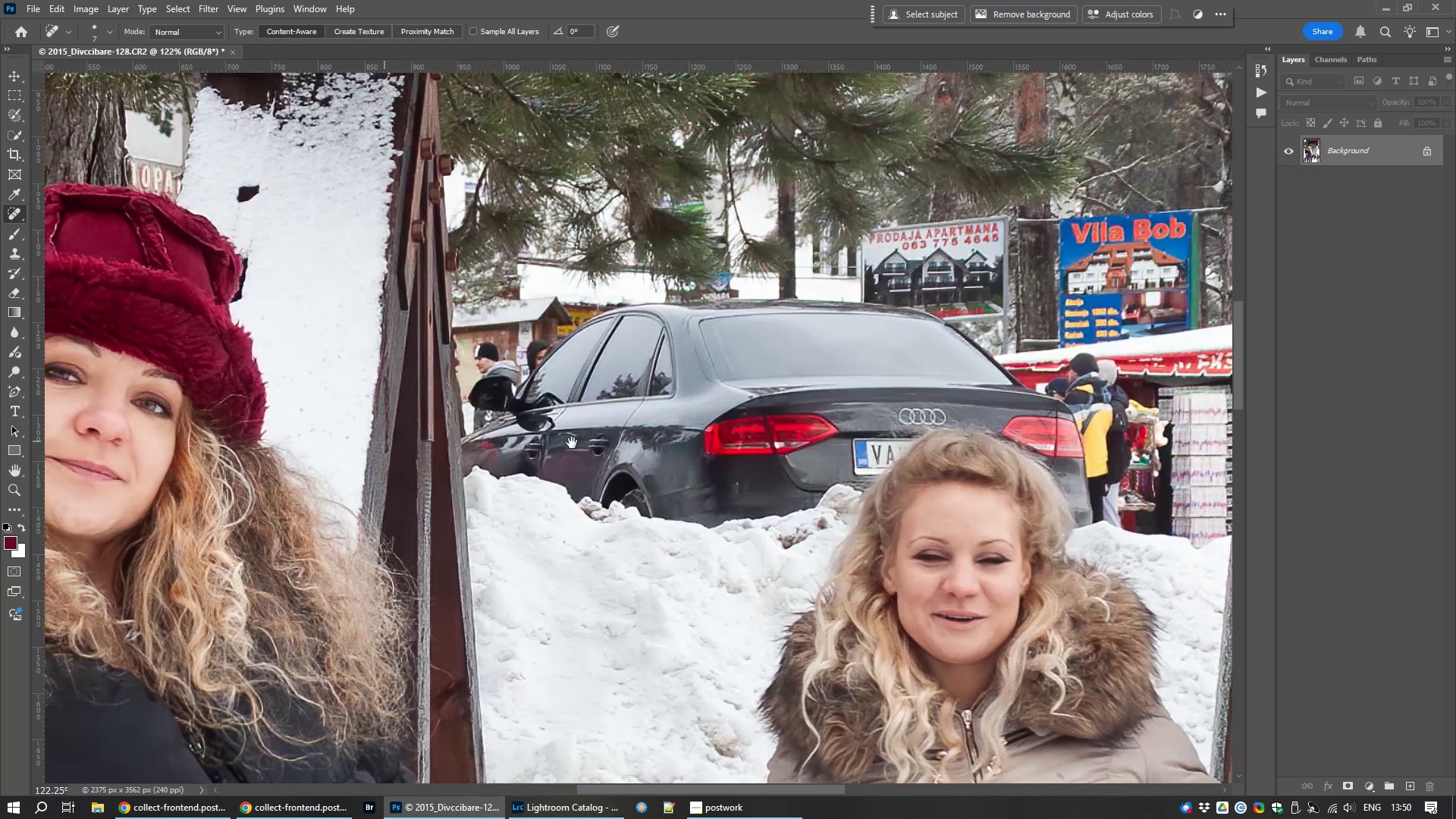 
hold_key(key=Space, duration=3.57)
 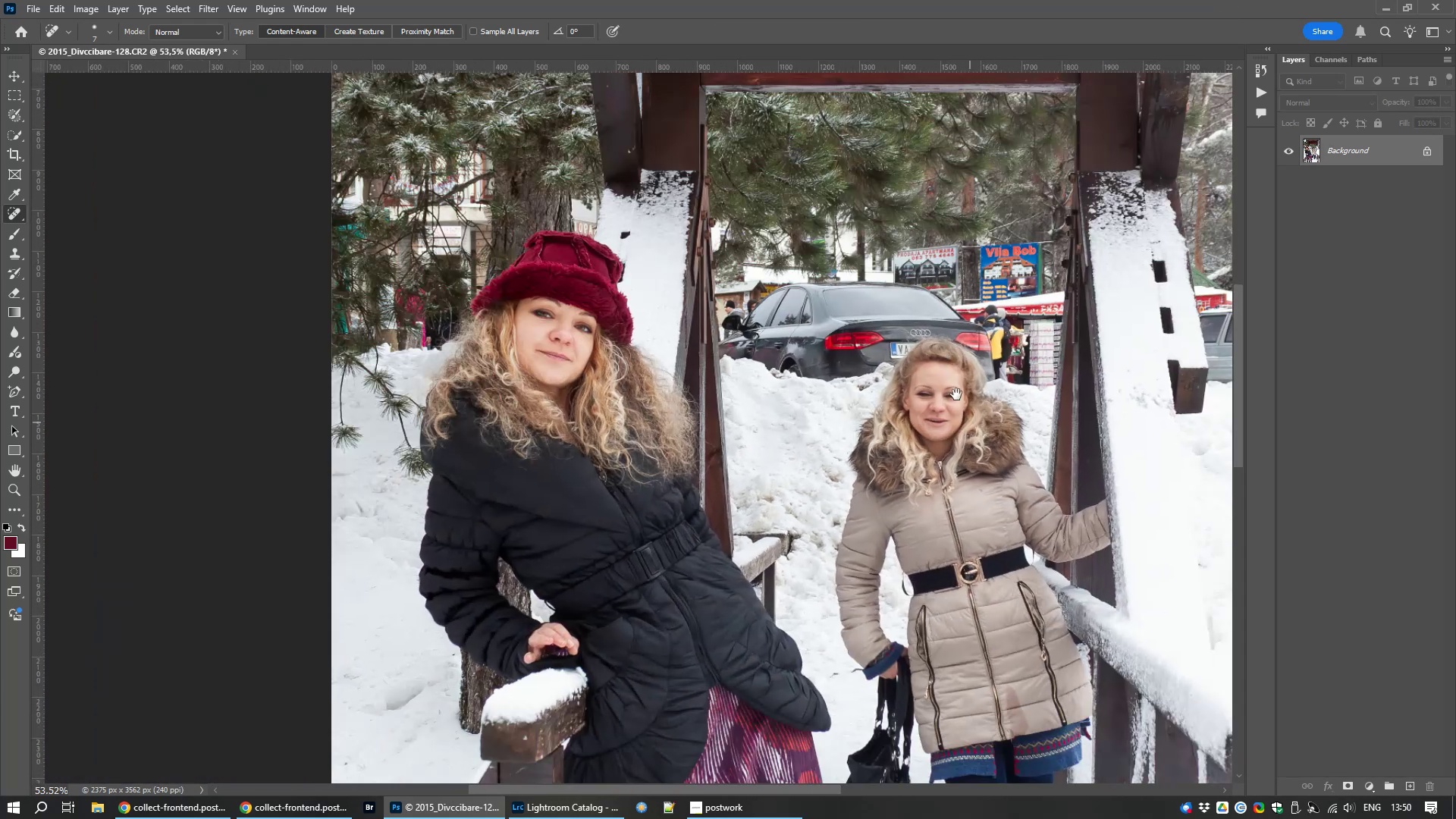 
scroll: coordinate [1015, 560], scroll_direction: up, amount: 7.0
 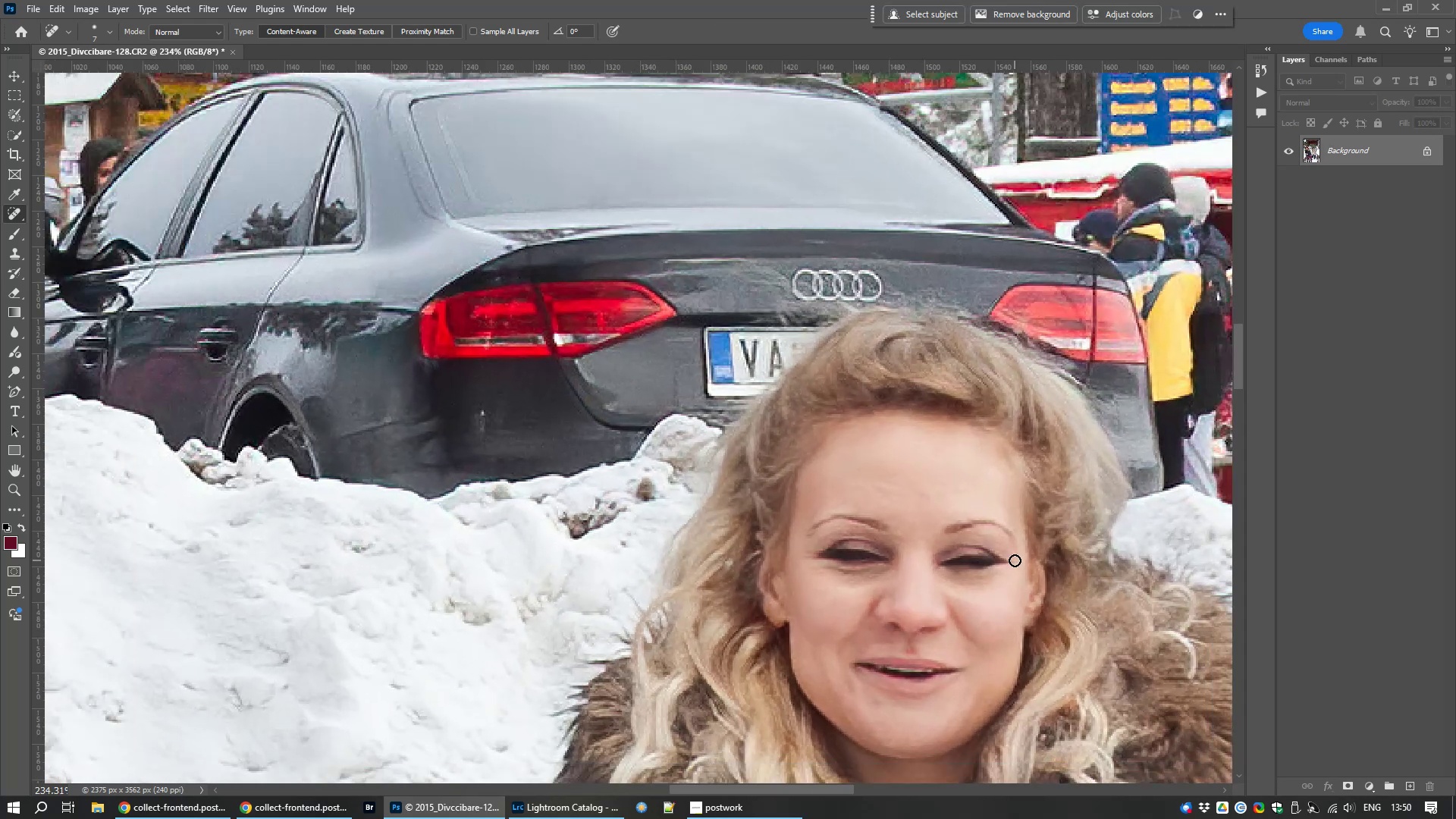 
scroll: coordinate [1015, 560], scroll_direction: down, amount: 16.0
 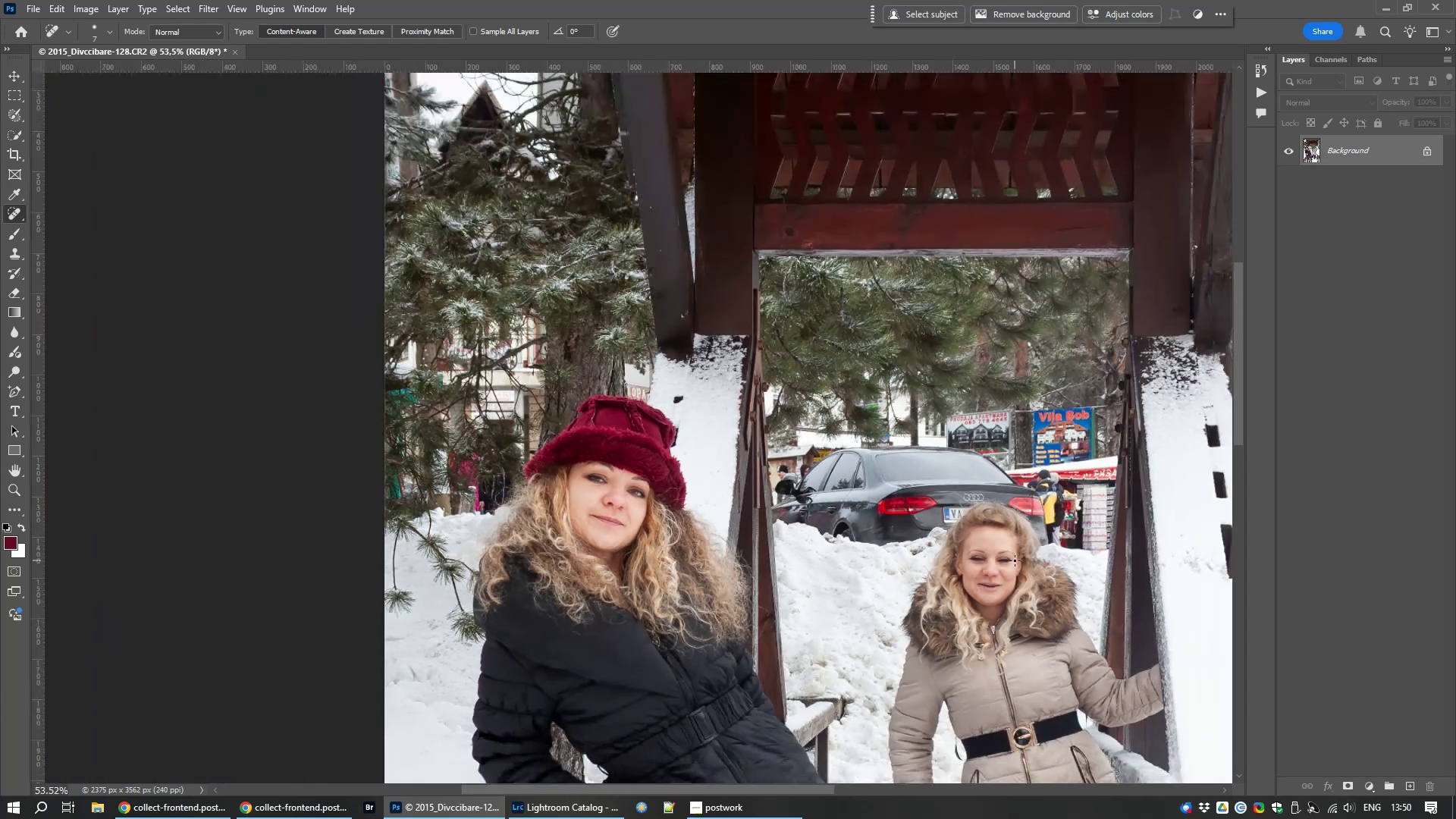 
hold_key(key=Space, duration=1.53)
 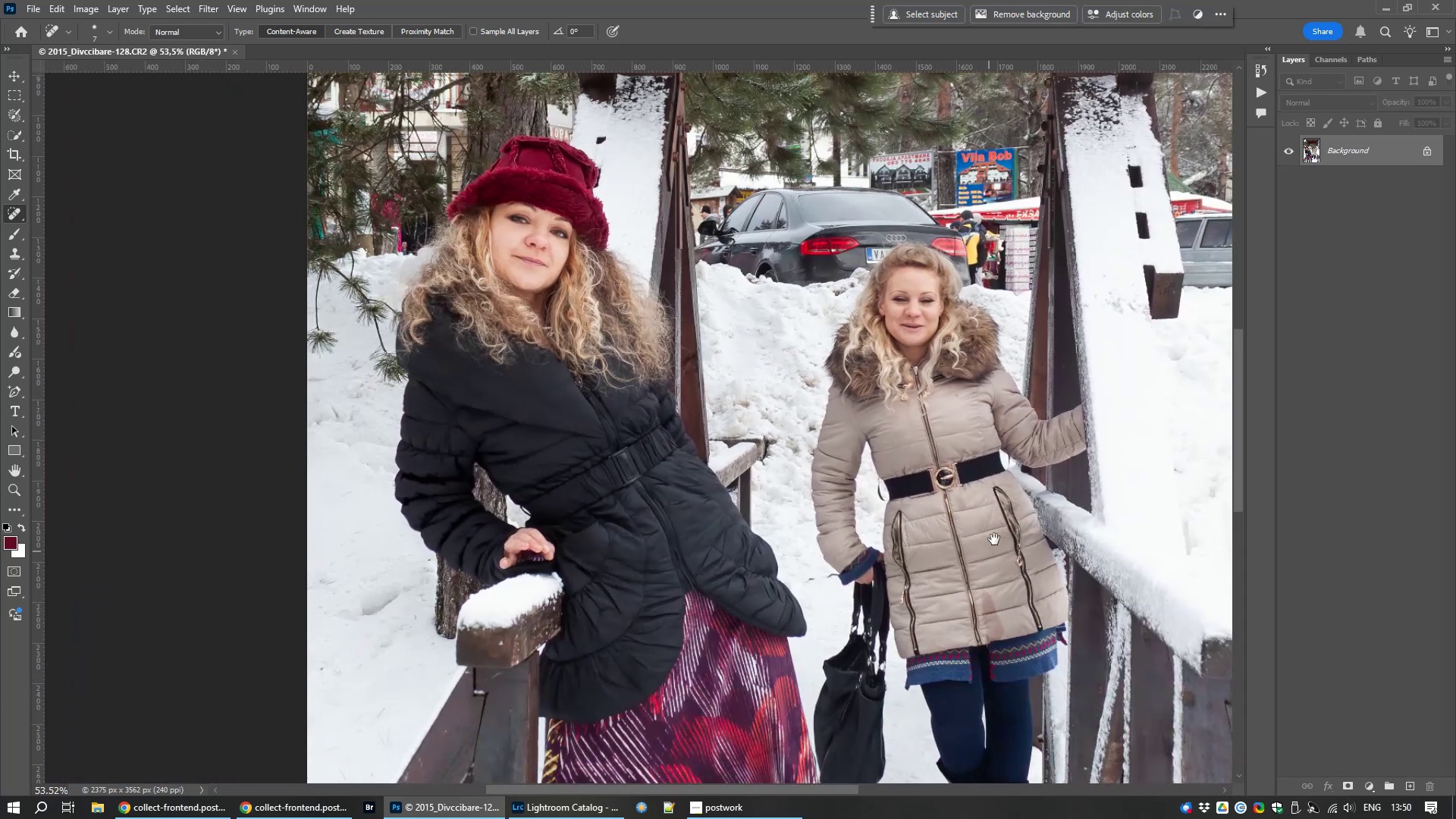 
left_click_drag(start_coordinate=[1025, 589], to_coordinate=[947, 330])
 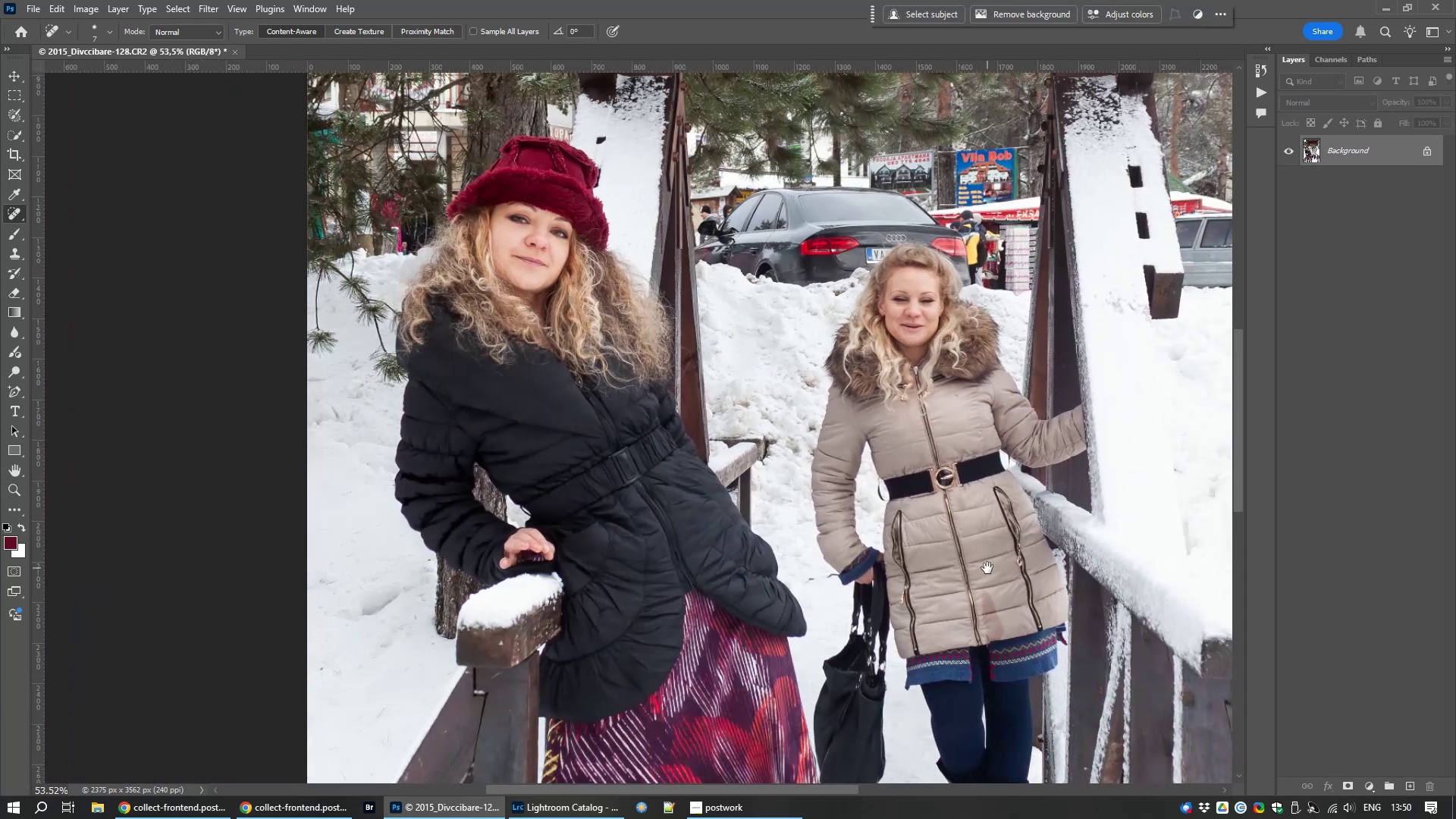 
hold_key(key=Space, duration=0.51)
 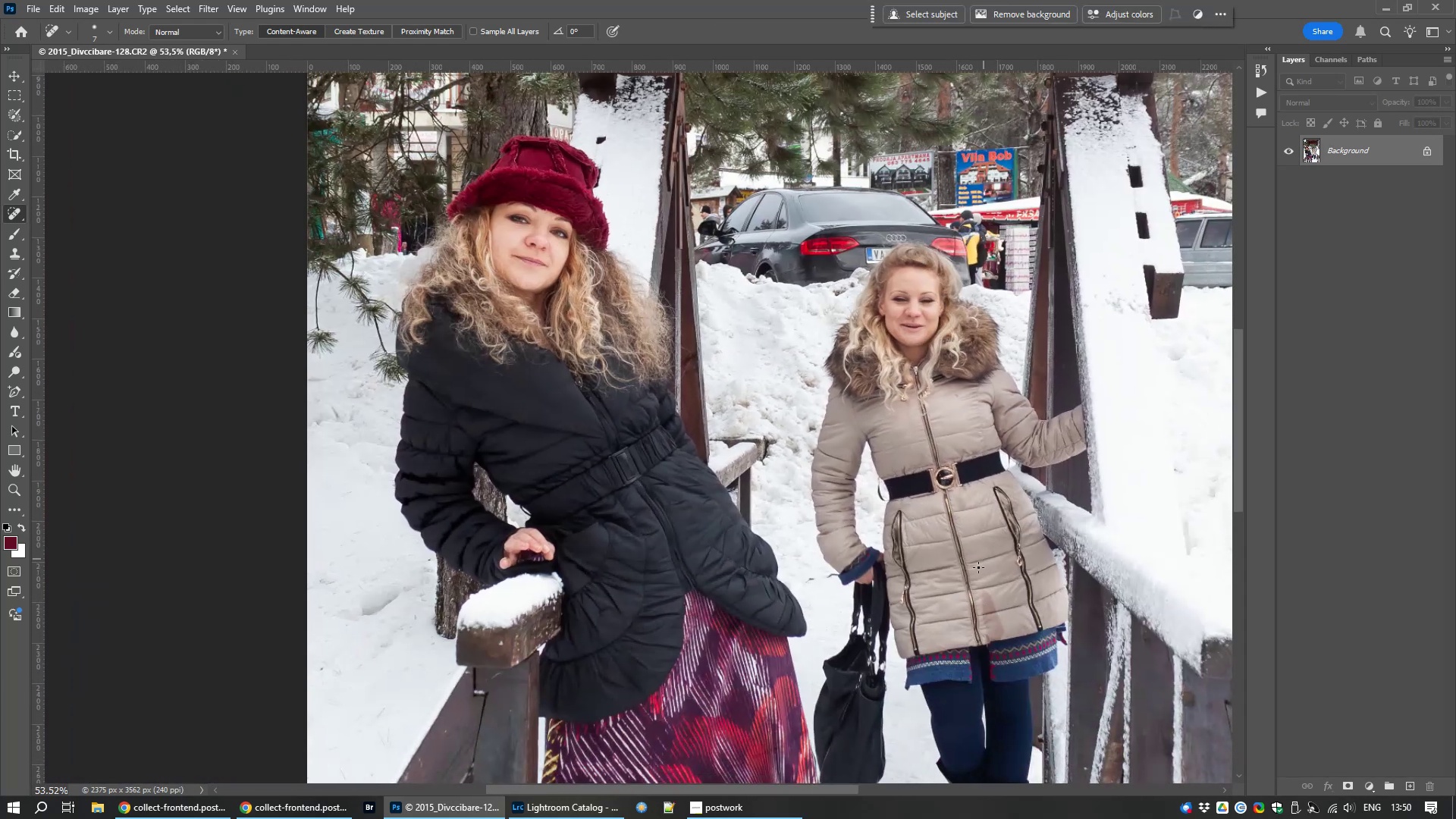 
scroll: coordinate [1048, 554], scroll_direction: up, amount: 13.0
 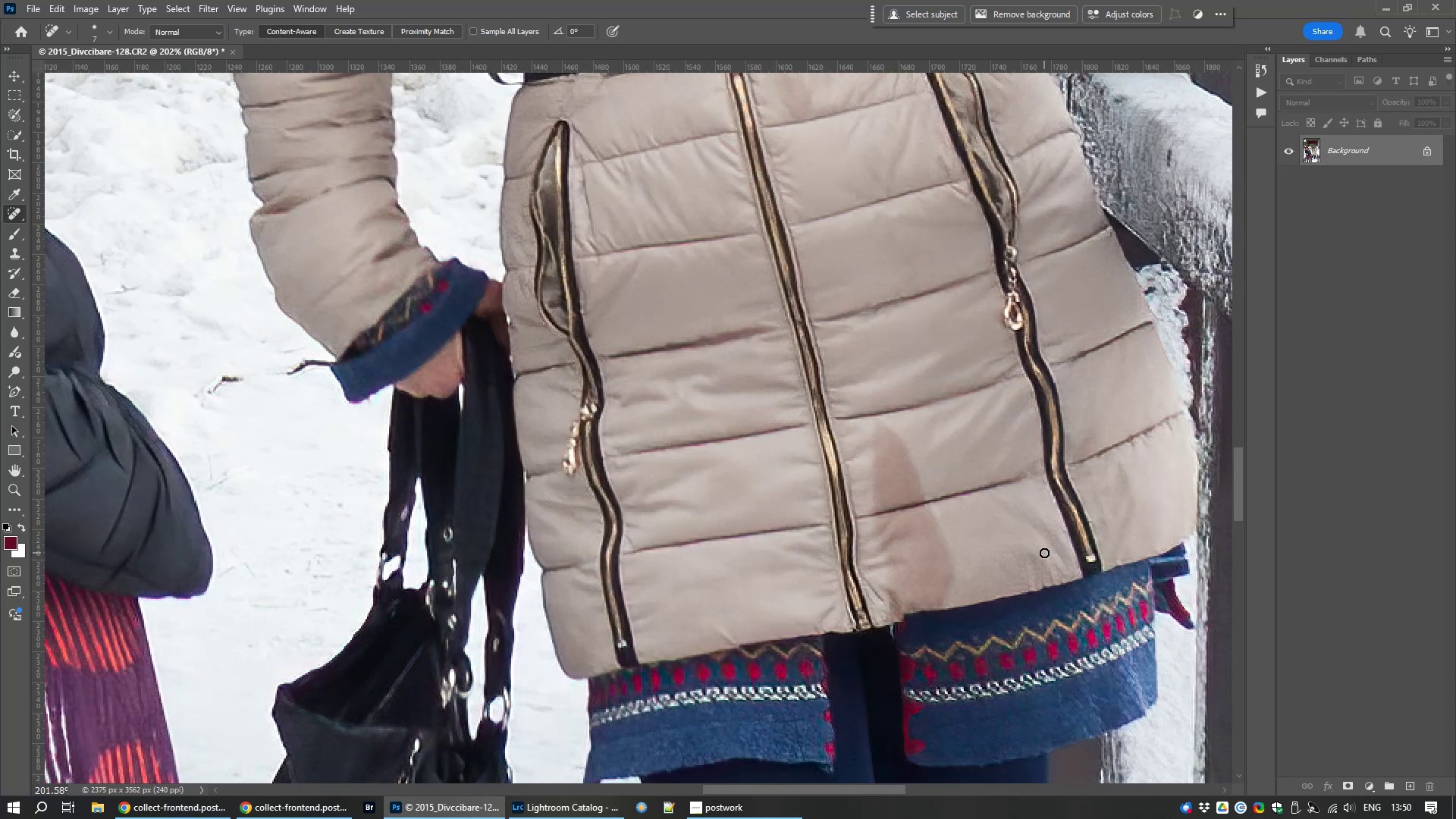 
type(ss)
 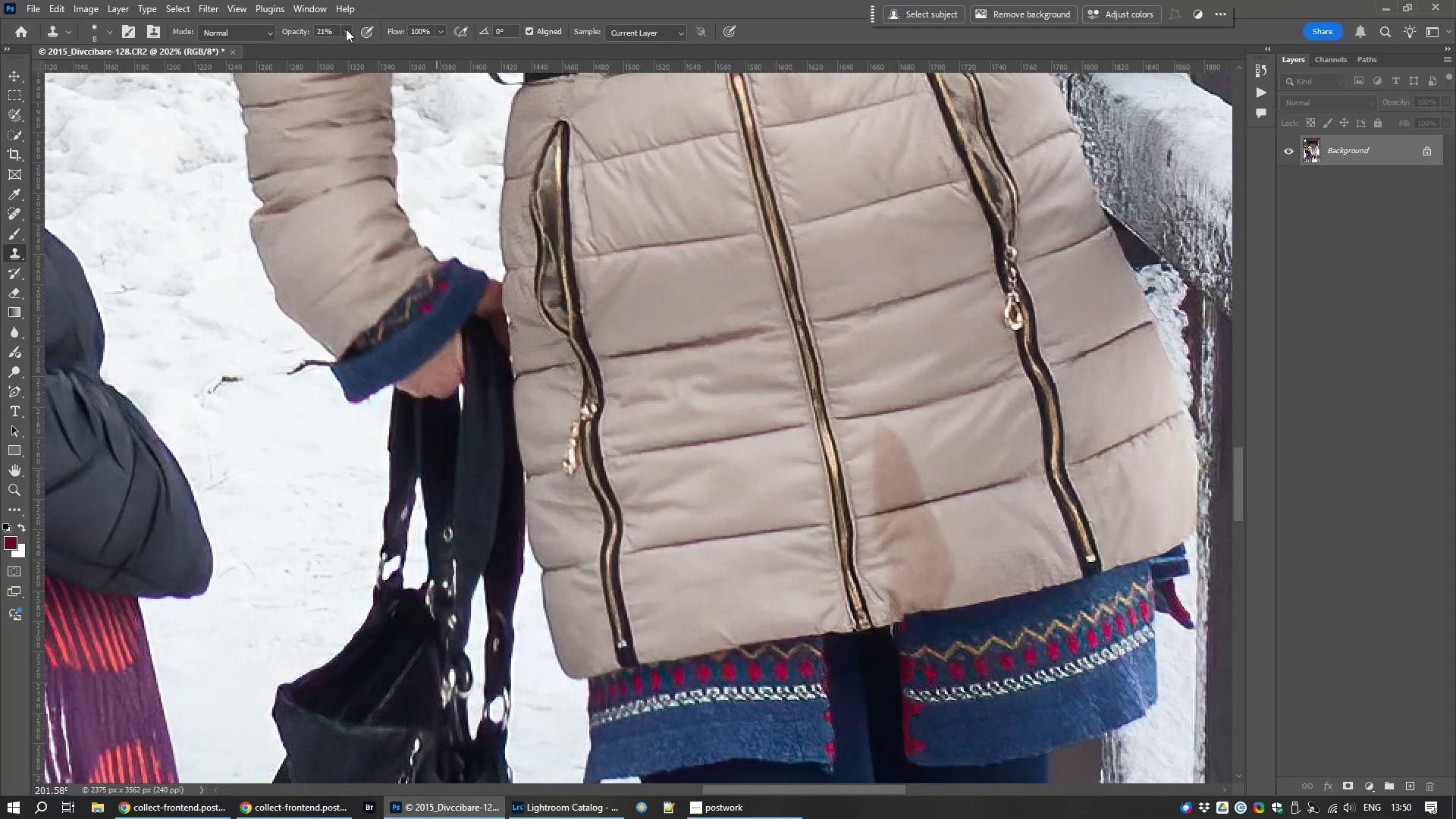 
left_click([342, 27])
 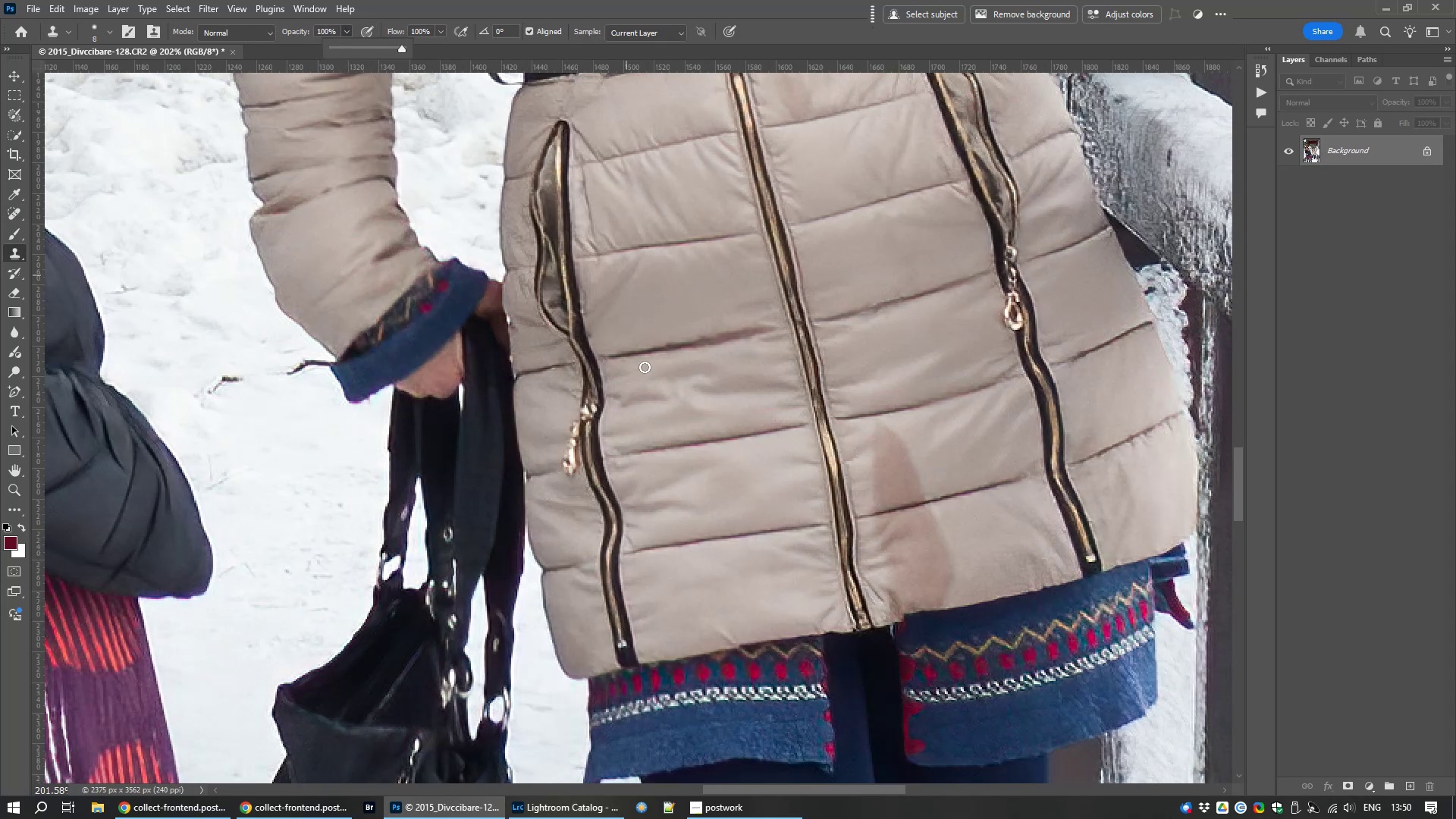 
hold_key(key=AltLeft, duration=1.52)
 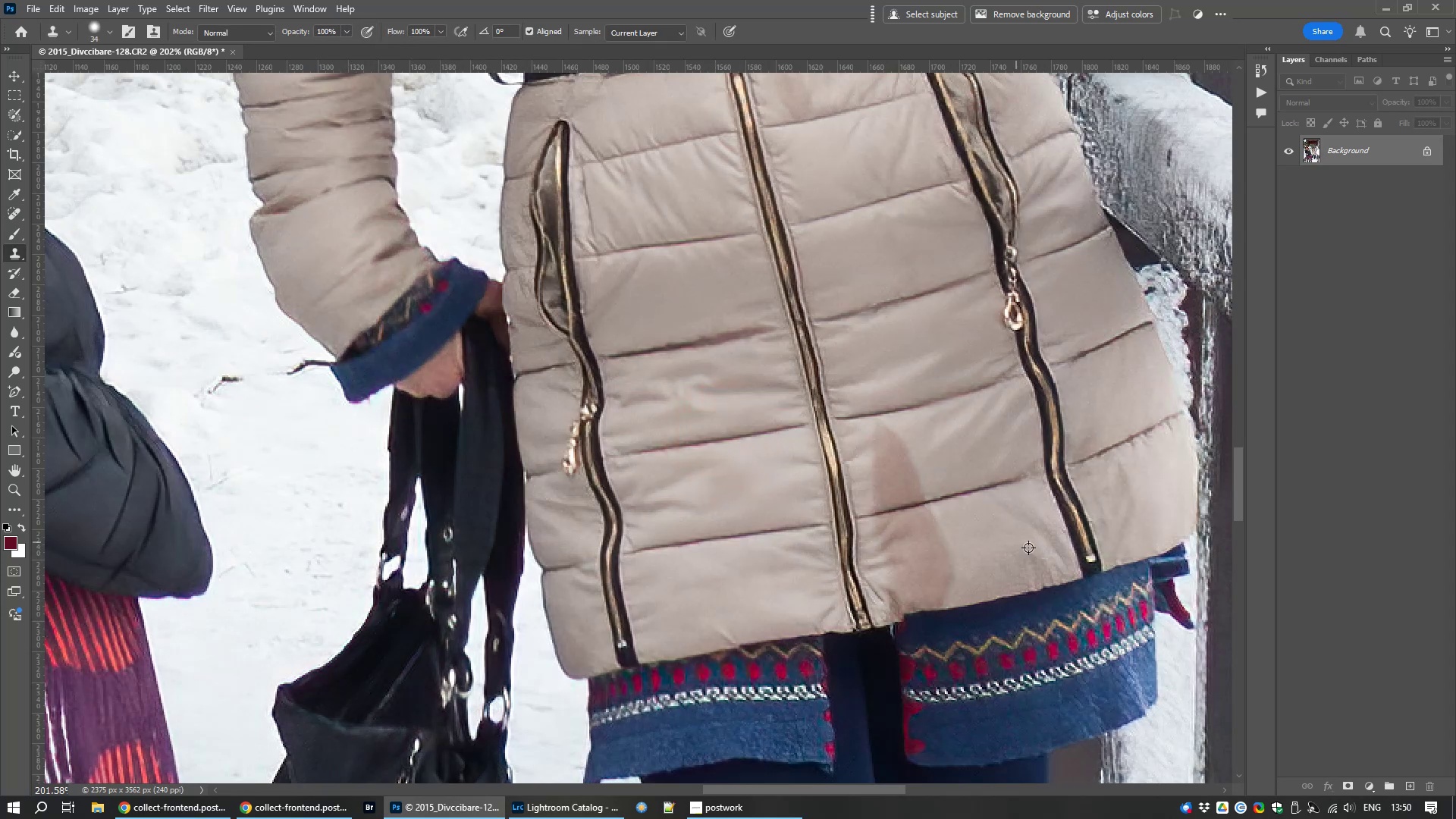 
hold_key(key=AltLeft, duration=1.53)
 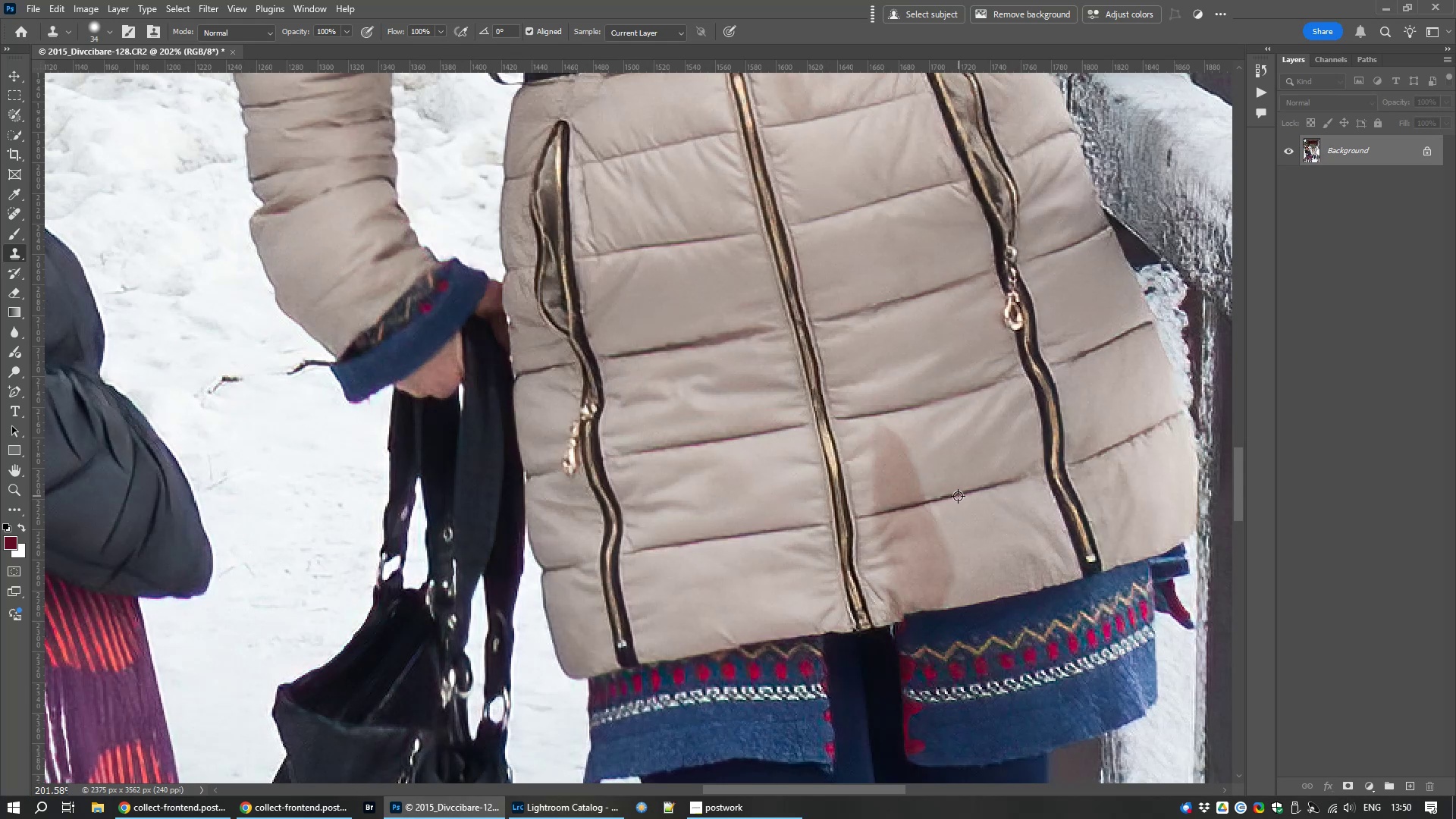 
hold_key(key=AltLeft, duration=1.39)
left_click([956, 497])
 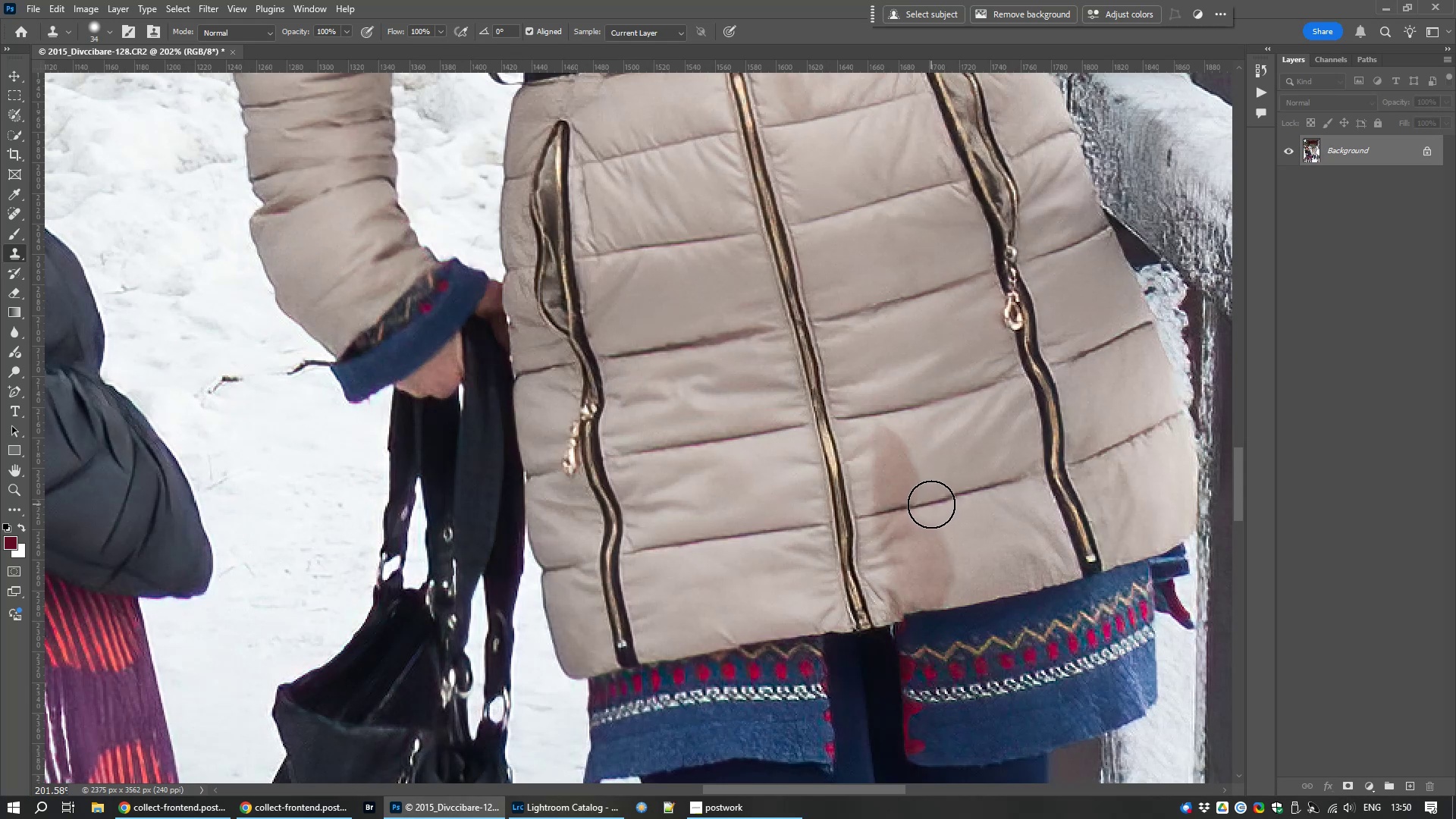 
scroll: coordinate [929, 503], scroll_direction: up, amount: 9.0
 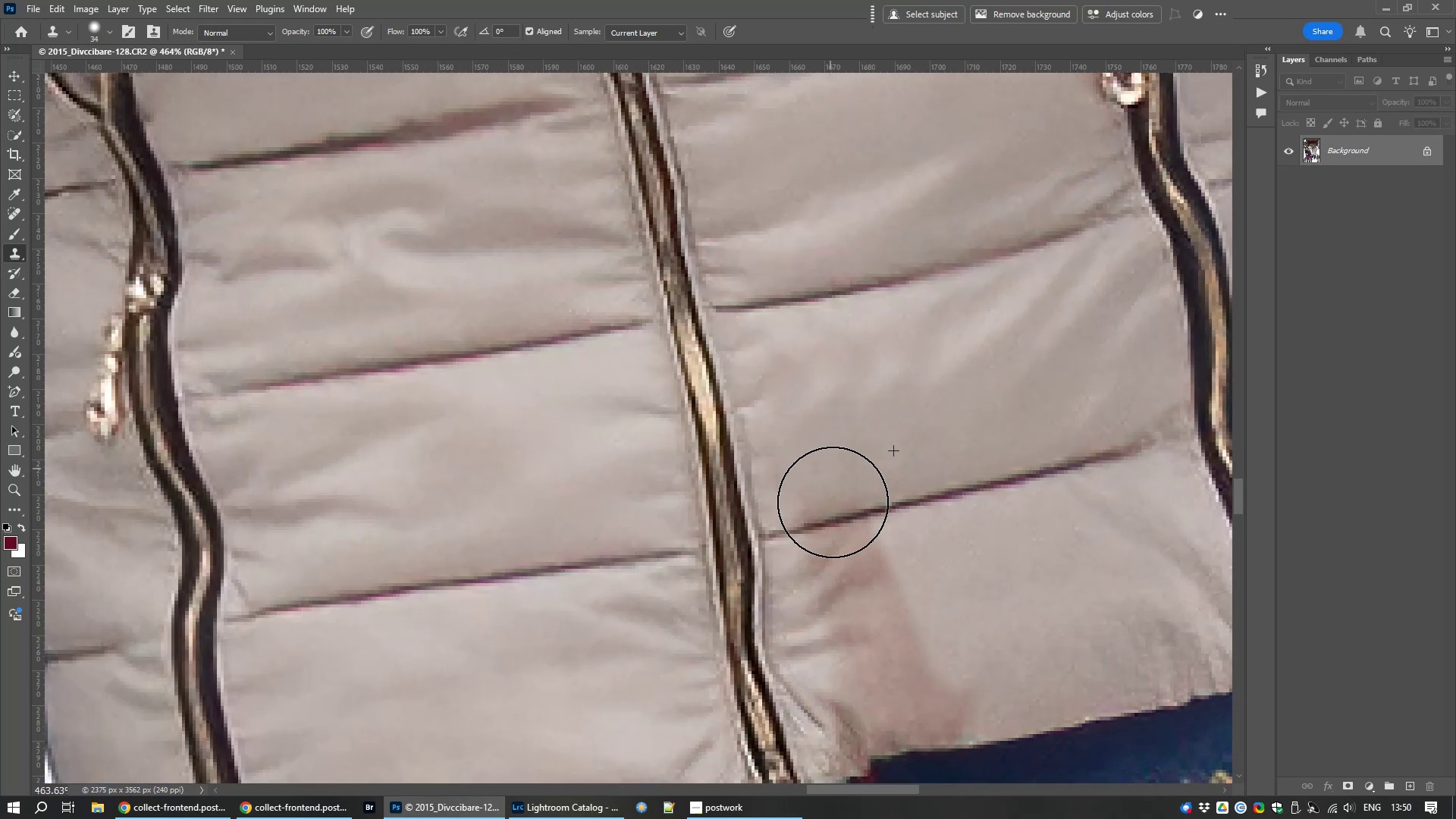 
wait(8.69)
 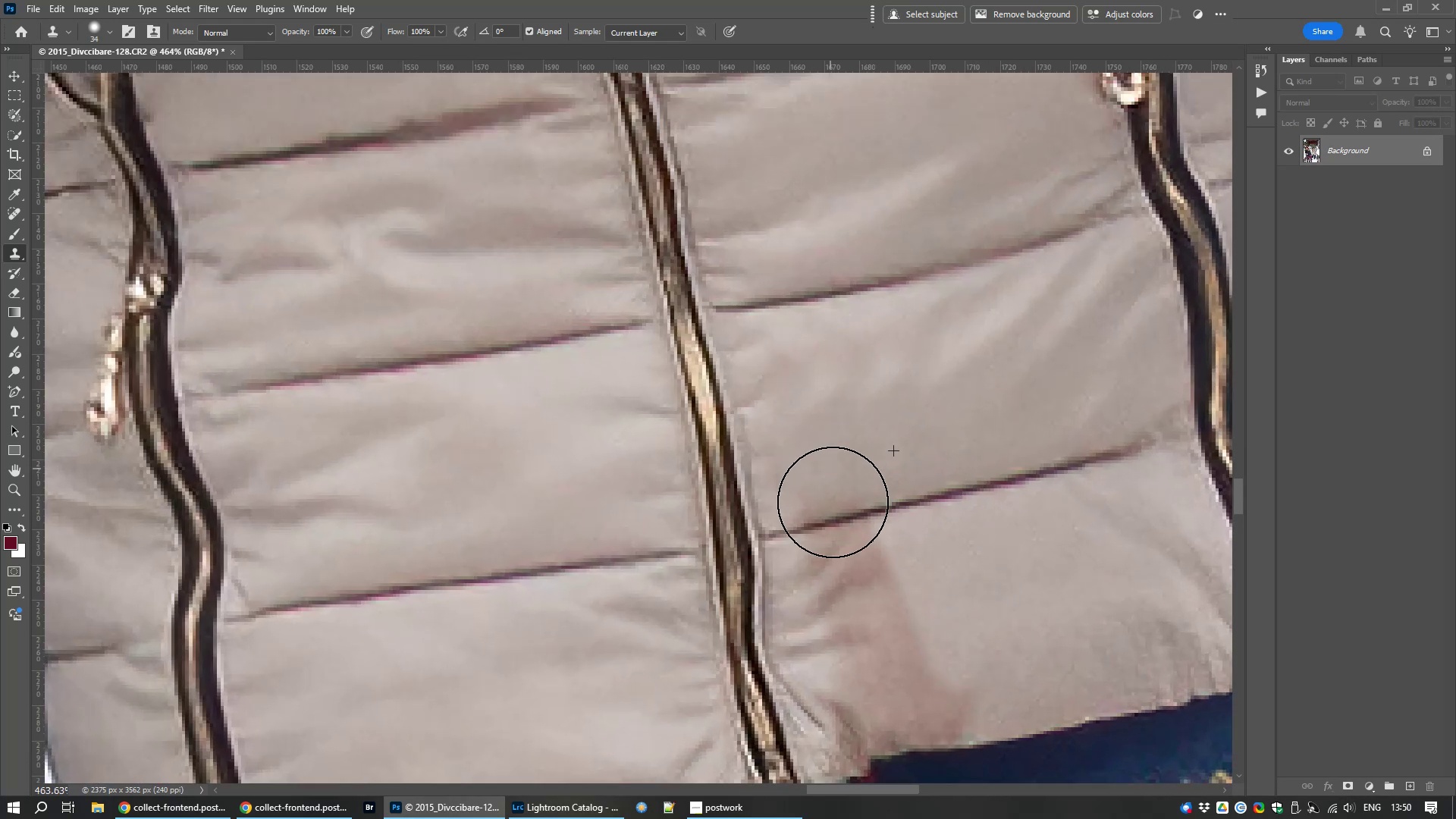 
hold_key(key=AltLeft, duration=0.9)
left_click([889, 652])
 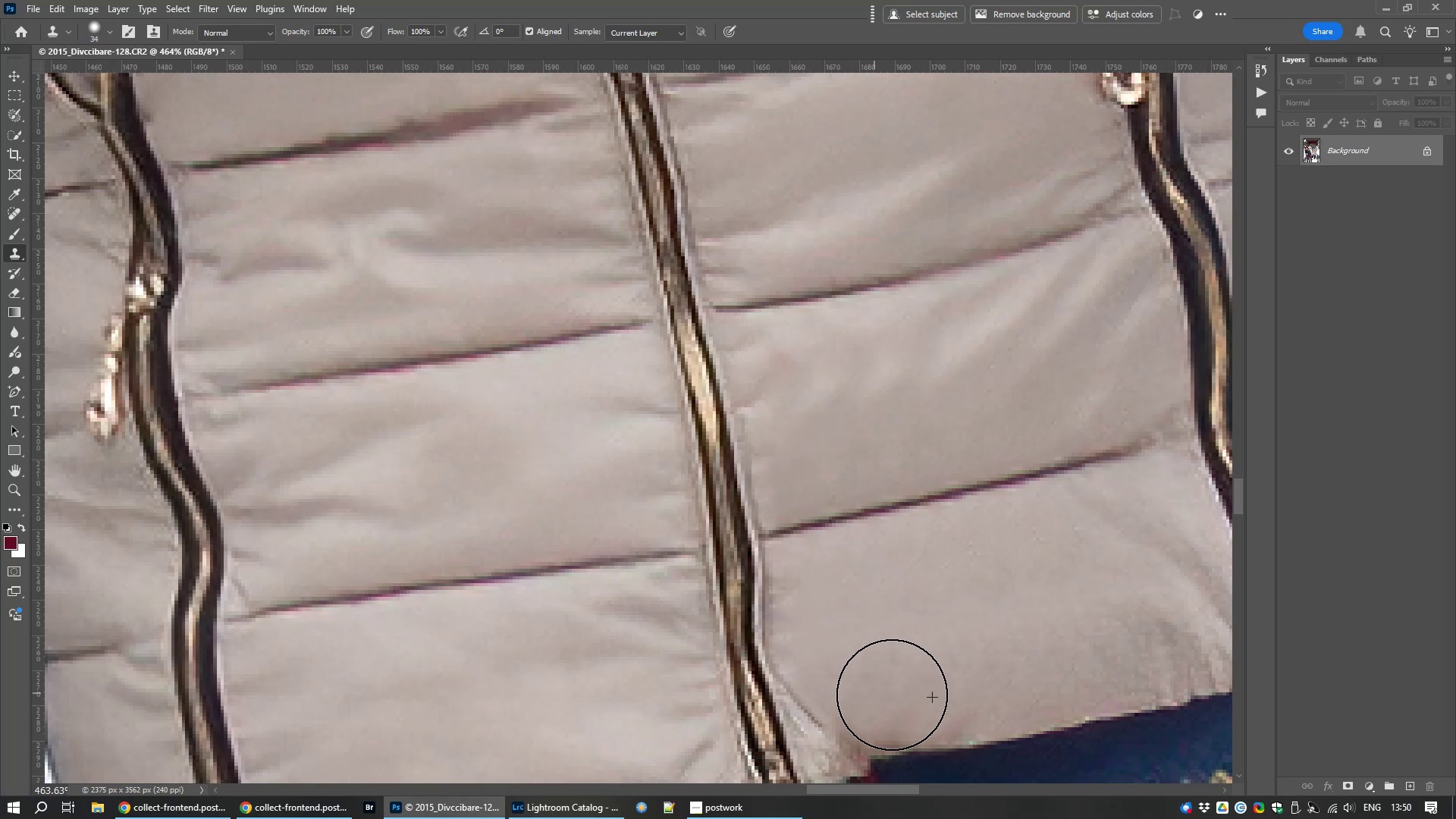 
hold_key(key=AltLeft, duration=0.51)
left_click([944, 664])
 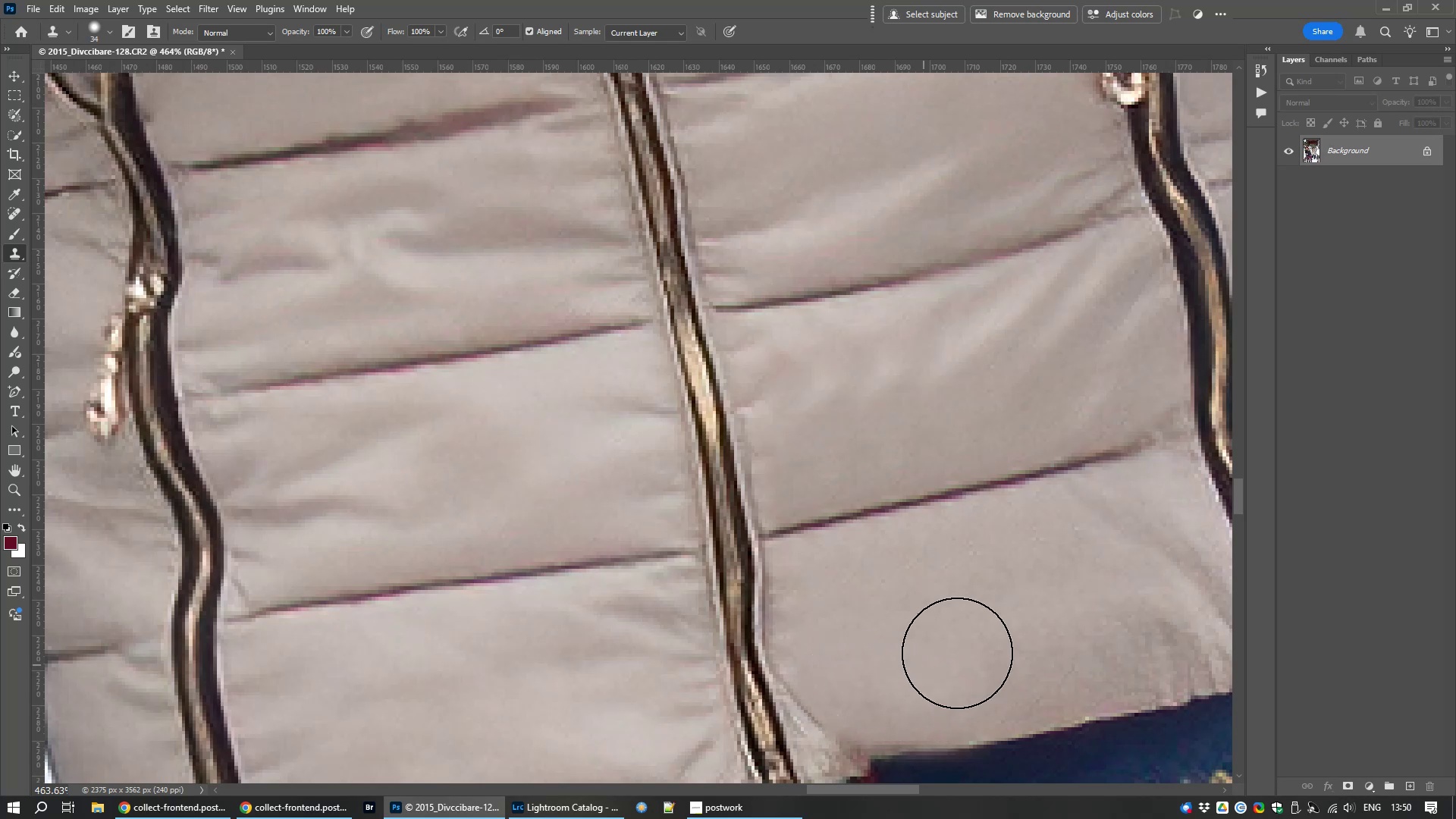 
hold_key(key=AltLeft, duration=1.11)
left_click([1084, 648])
 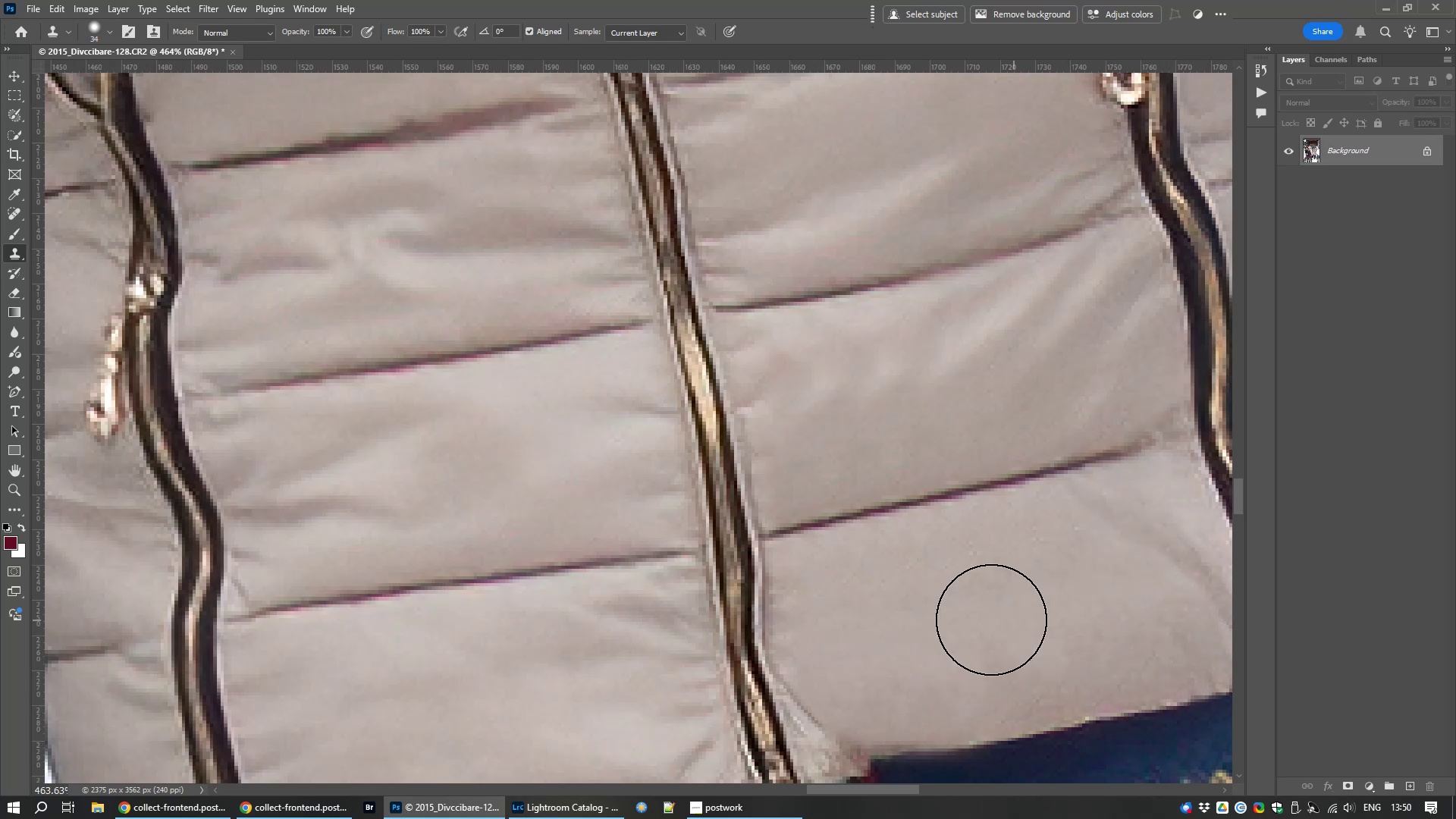 
key(Control+Numpad0)
 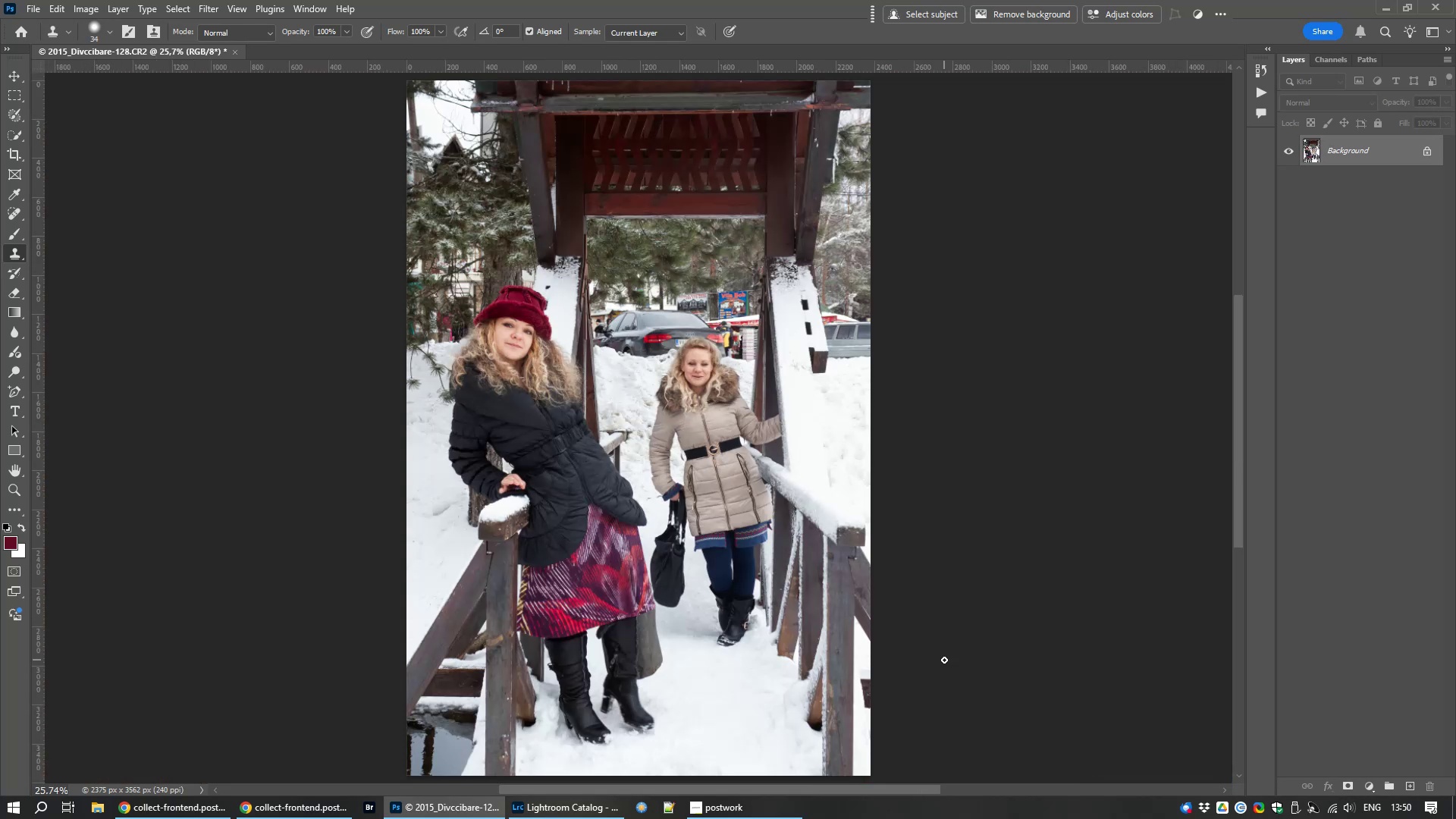 
scroll: coordinate [657, 378], scroll_direction: up, amount: 25.0
 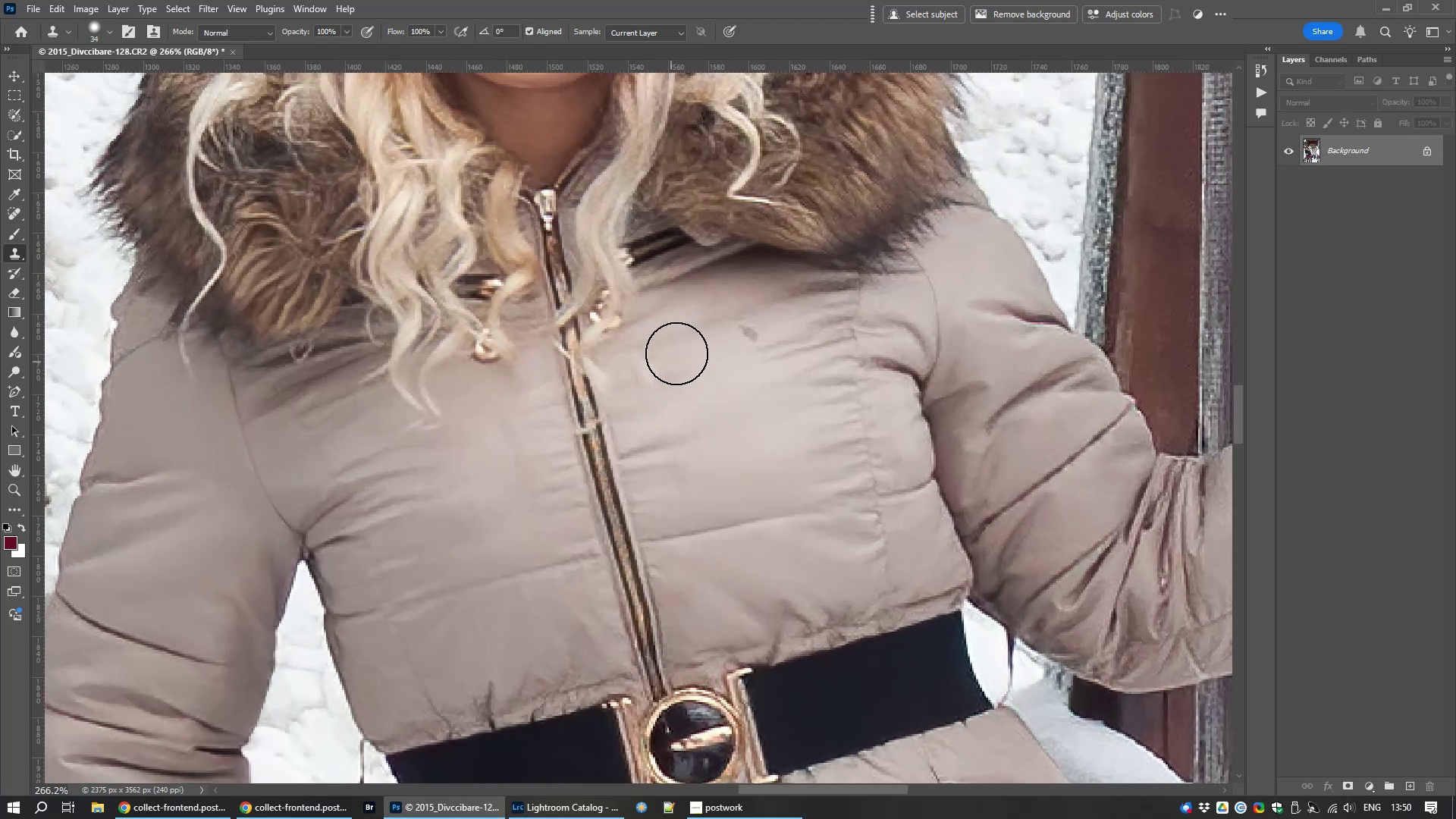 
type(jj)
 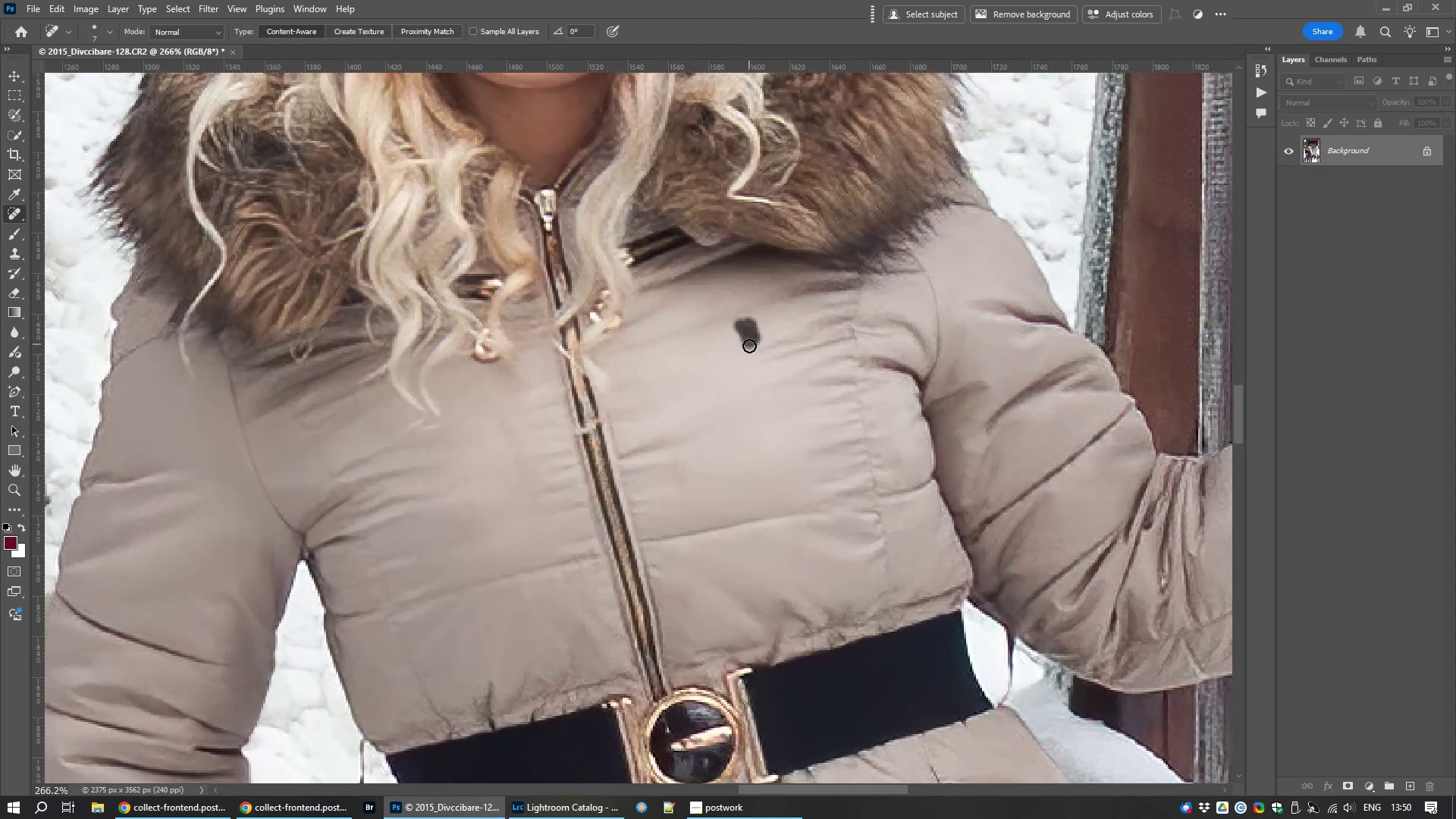 
scroll: coordinate [722, 359], scroll_direction: down, amount: 4.0
 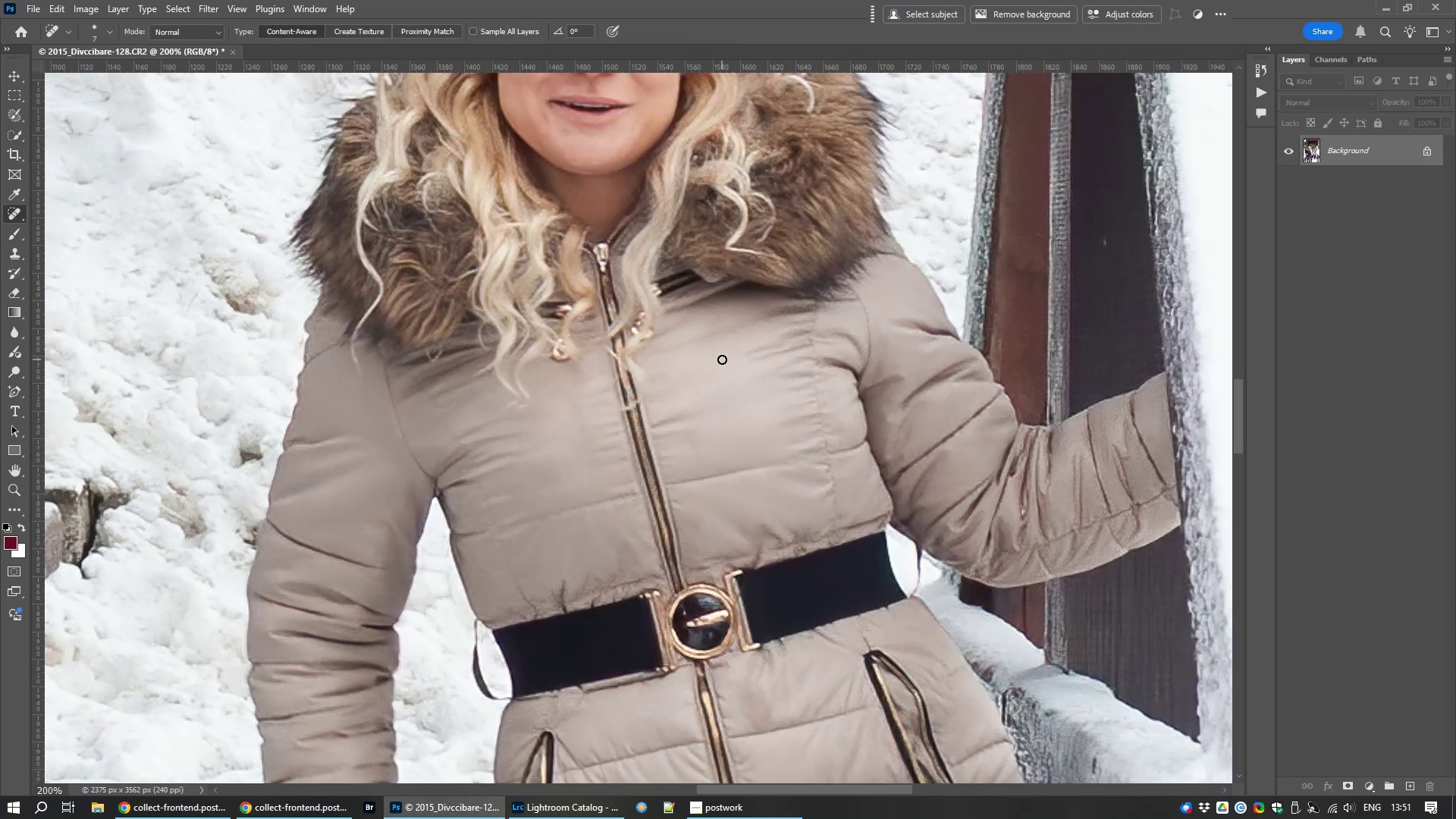 
hold_key(key=Space, duration=0.75)
 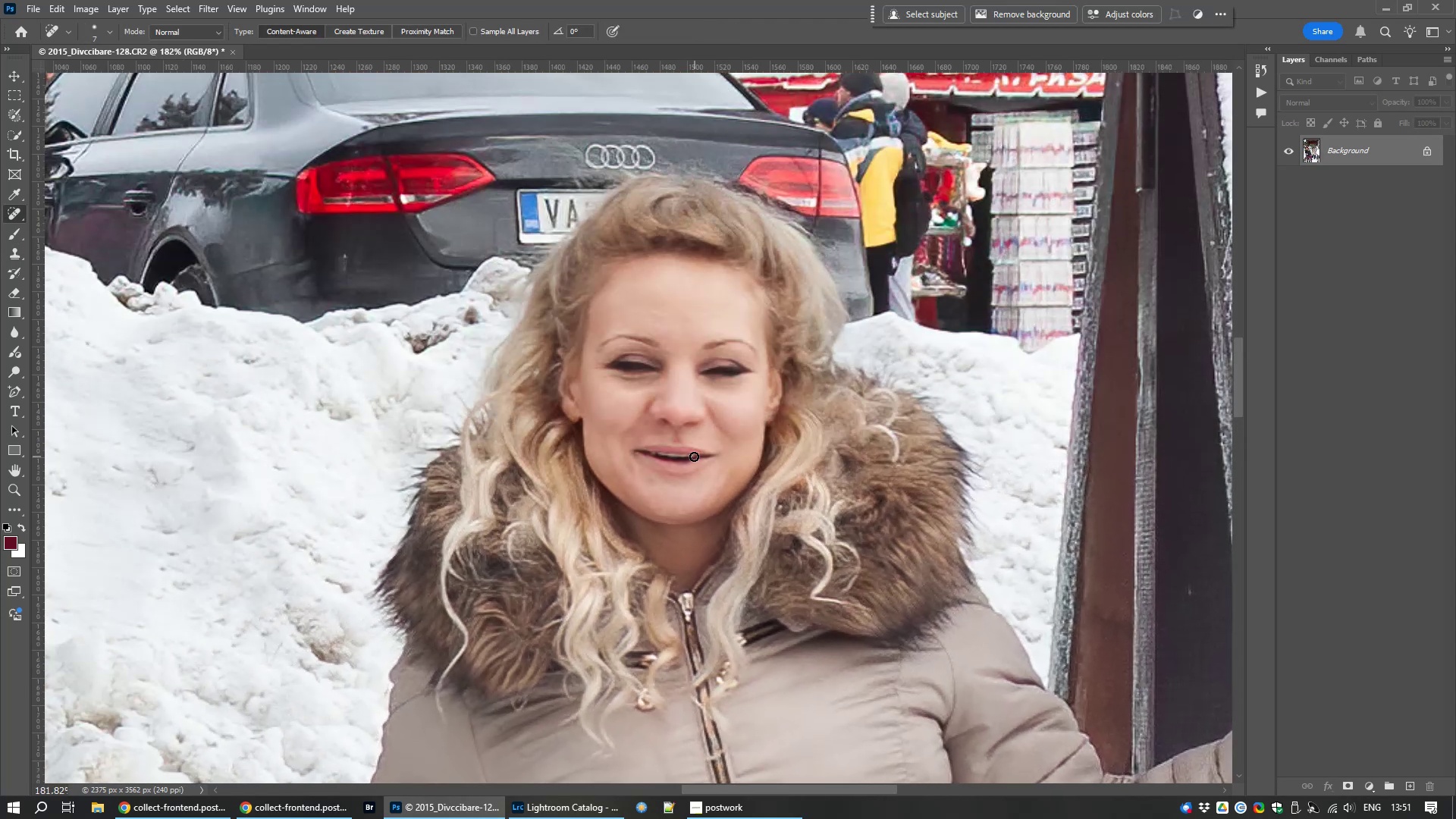 
scroll: coordinate [694, 457], scroll_direction: up, amount: 7.0
 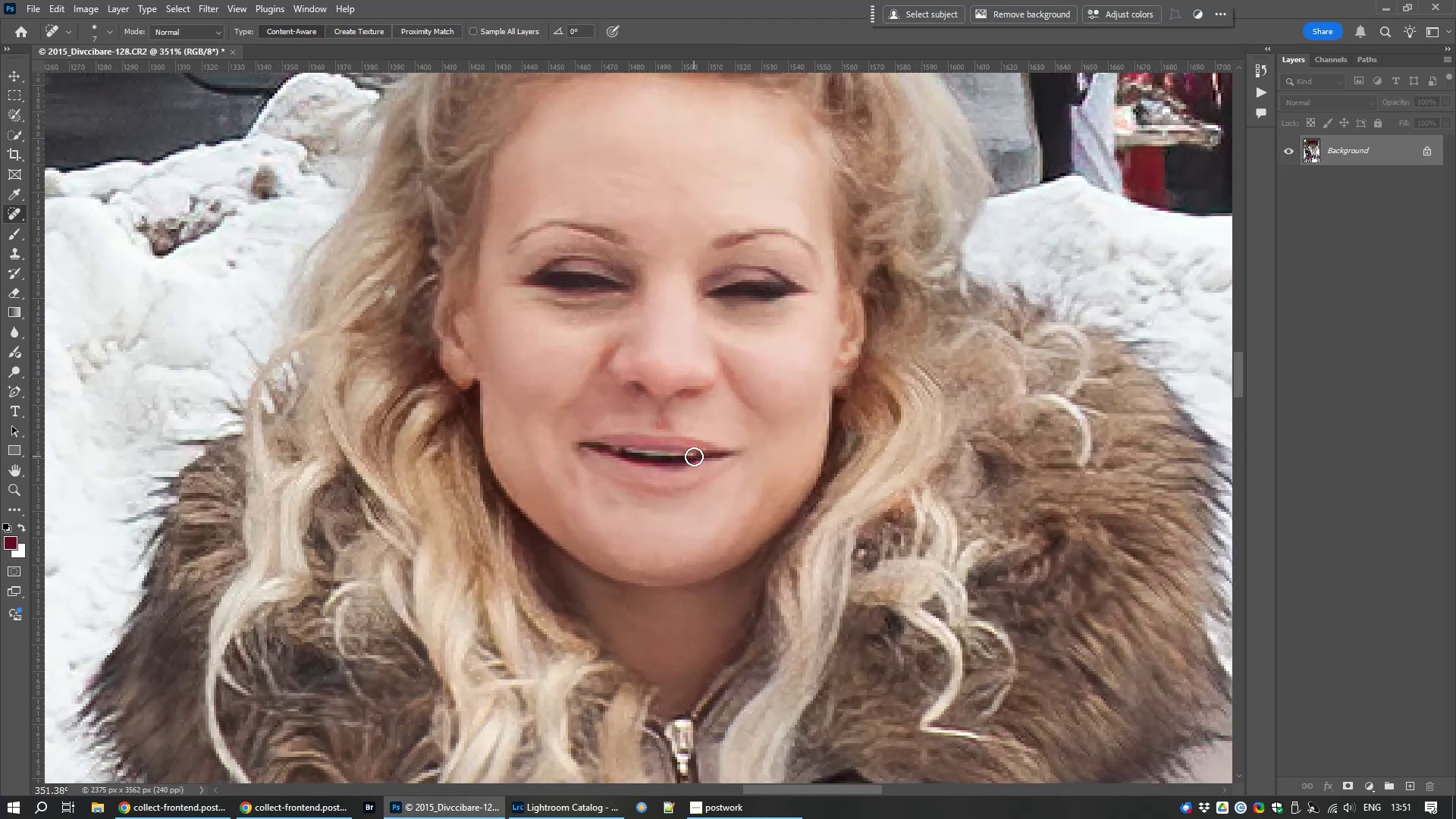 
key(Control+Numpad0)
 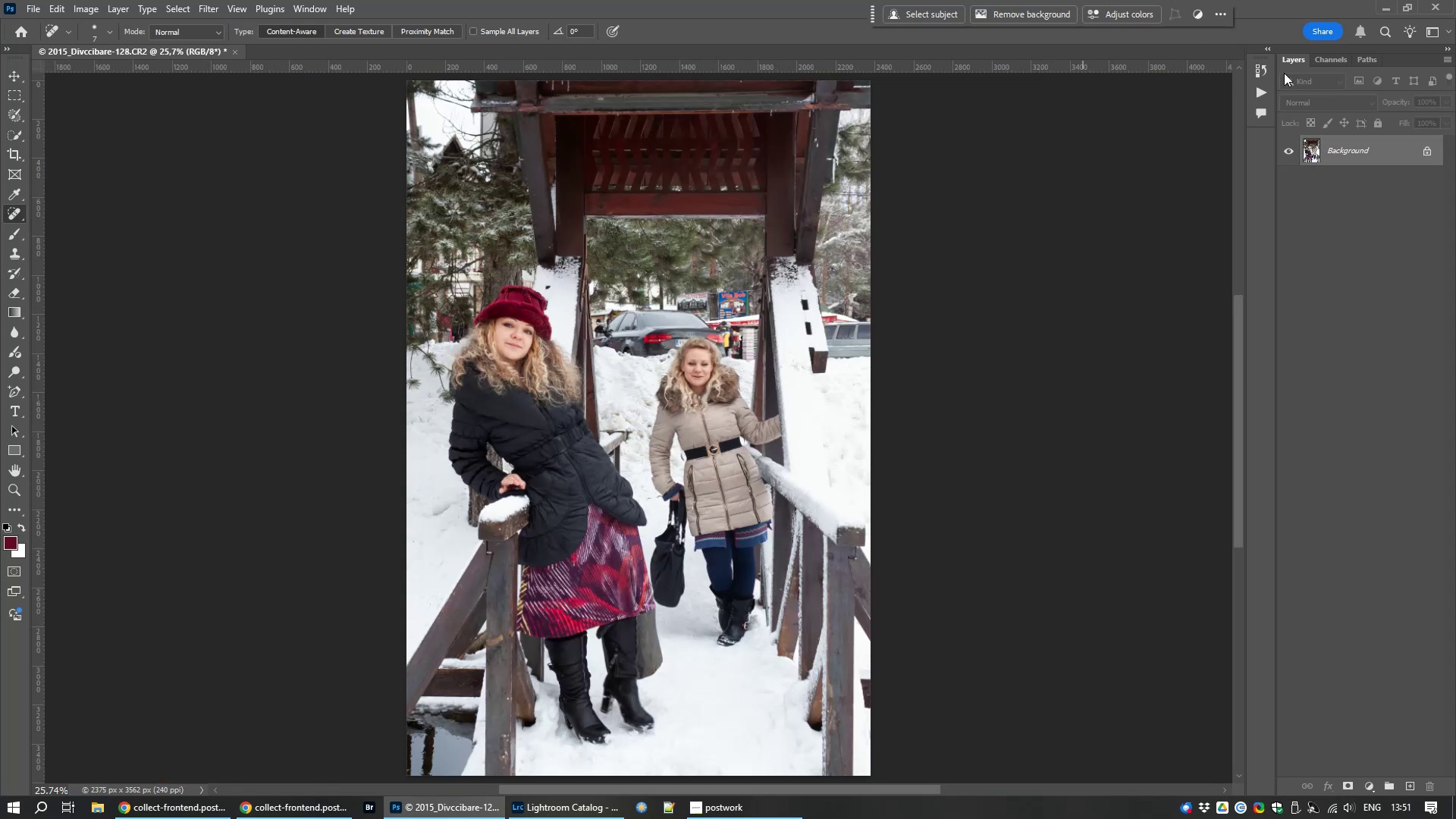 
left_click([1265, 66])
 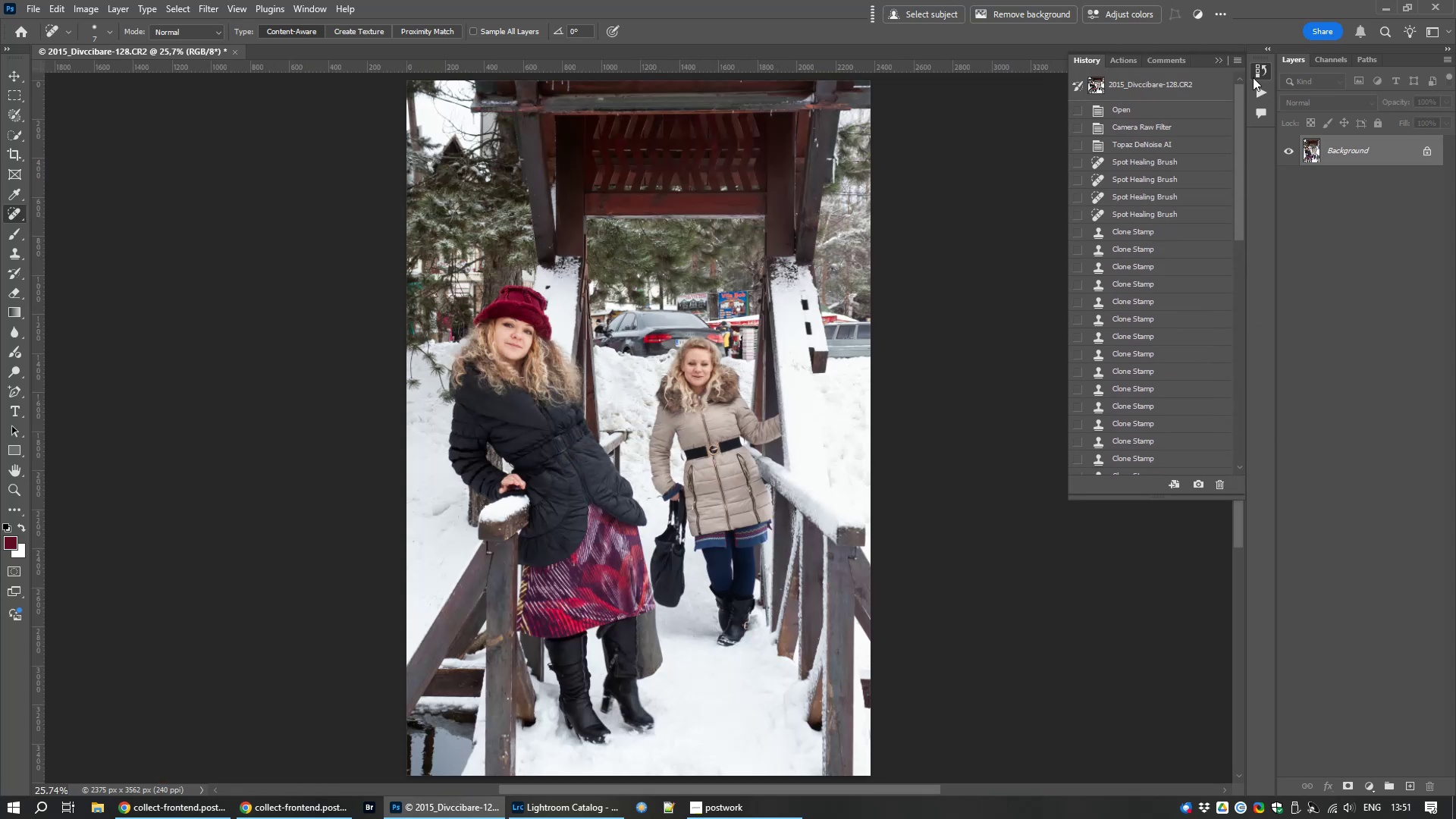 
wait(5.97)
 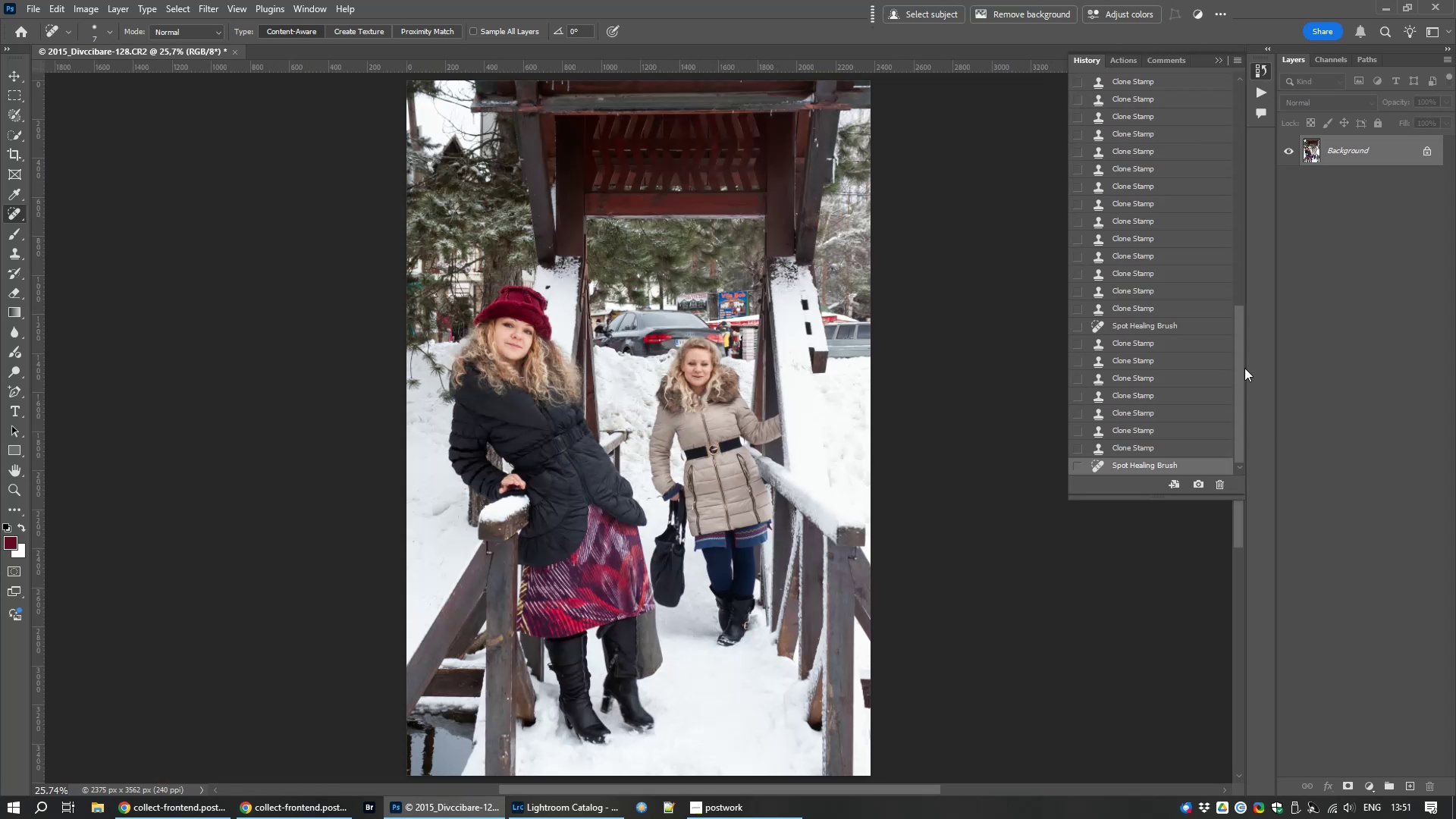 
left_click([758, 36])
 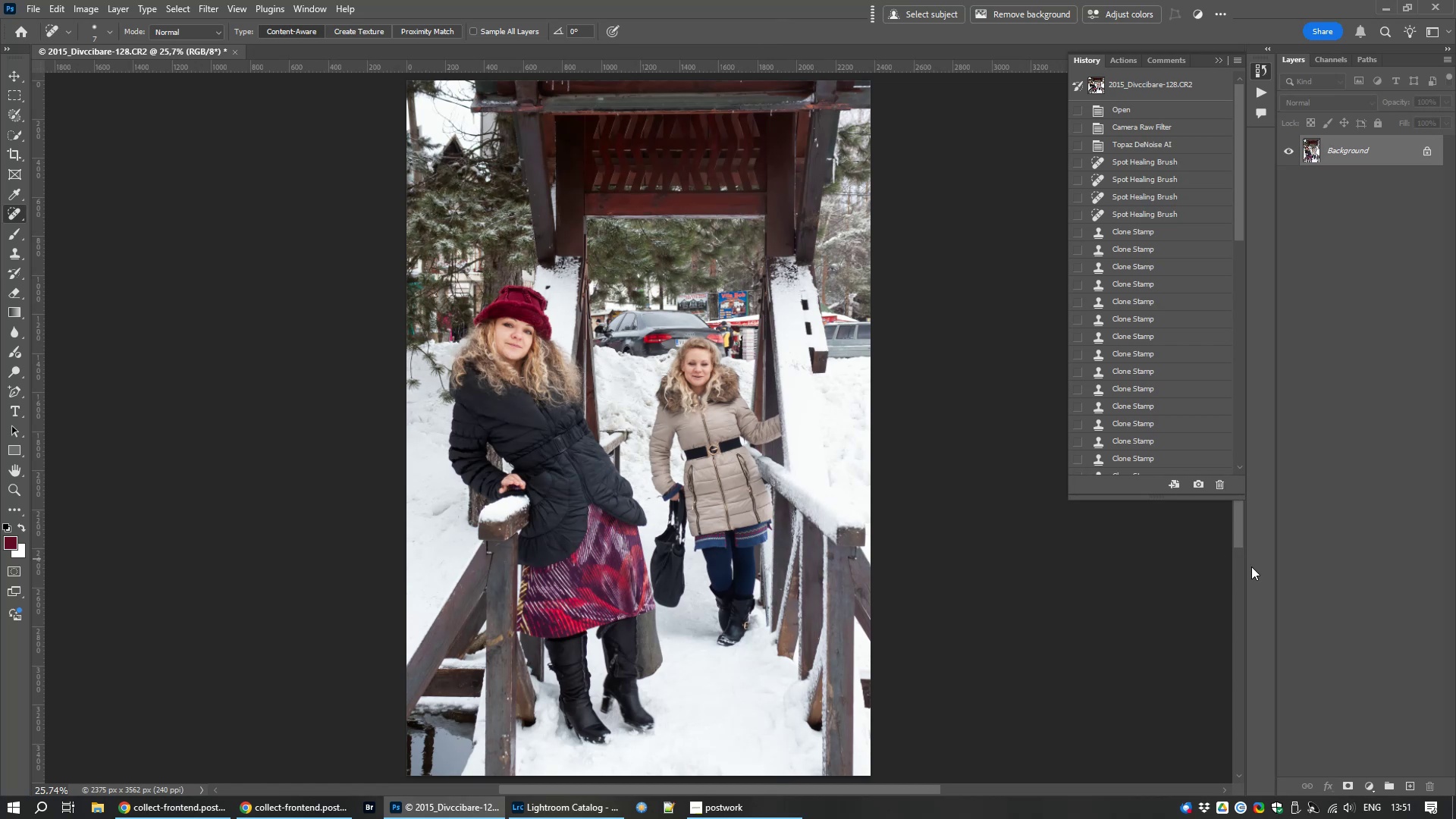 
left_click([1265, 577])
 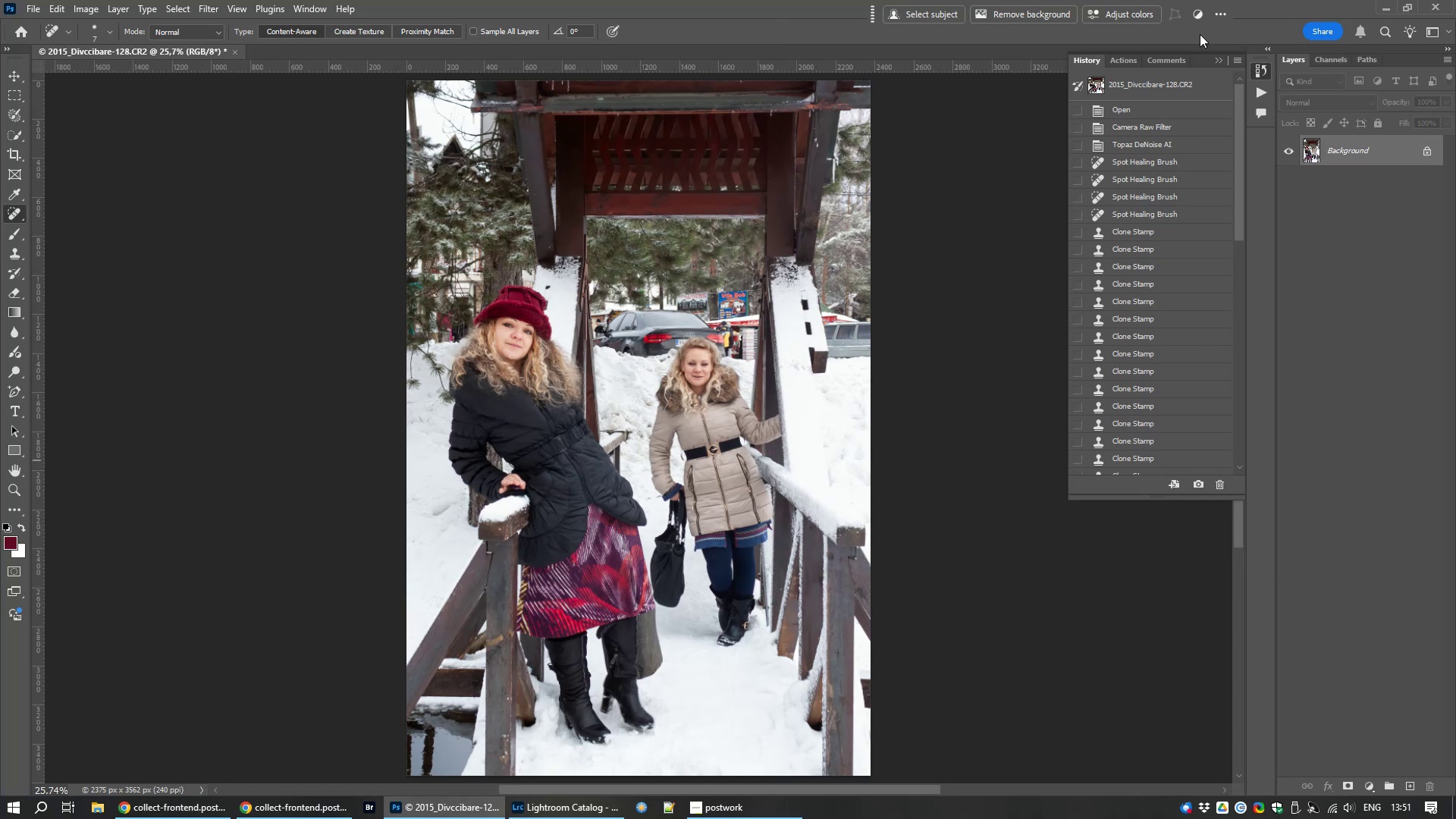 
left_click([1224, 58])
 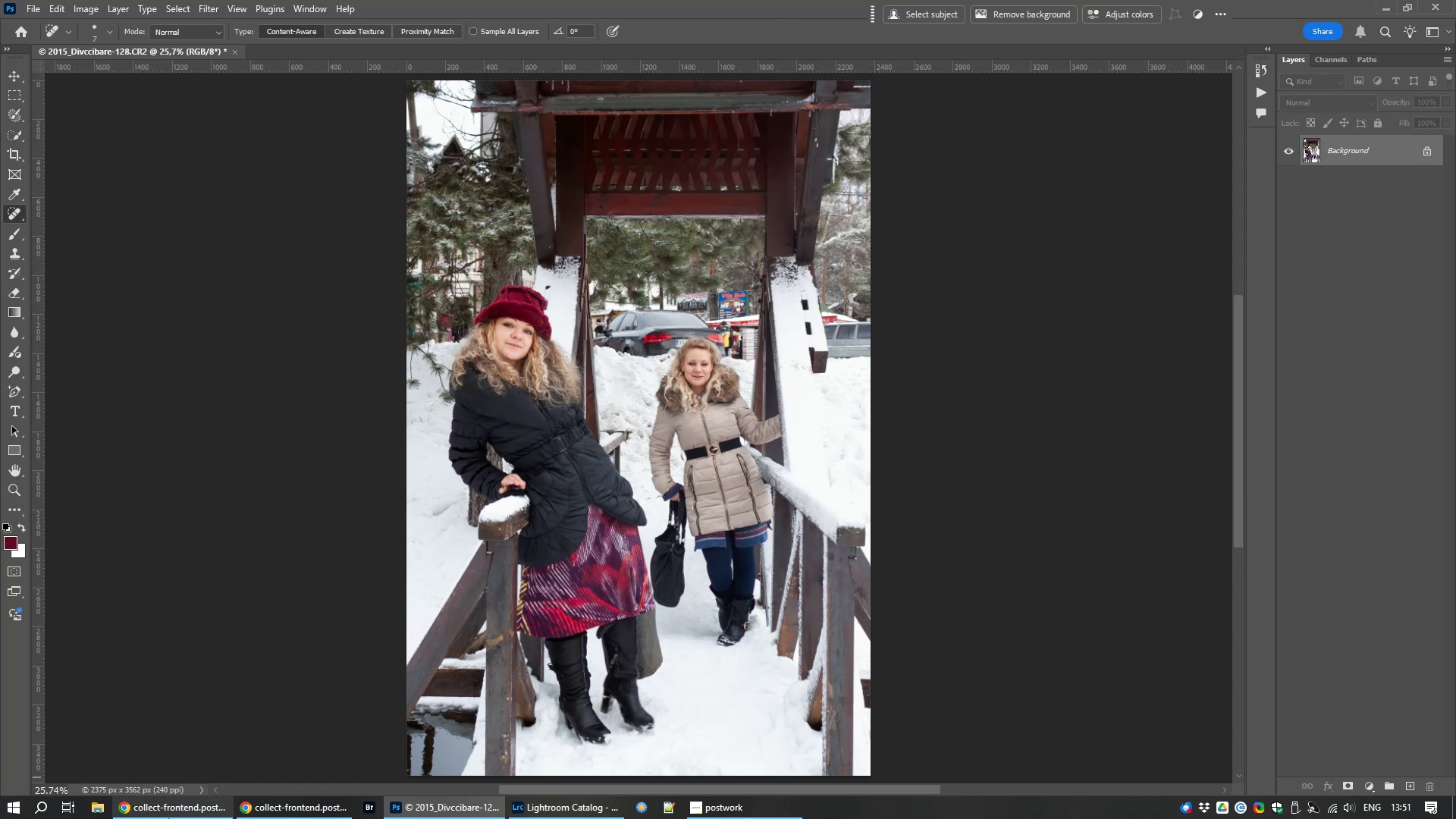 
left_click([170, 815])
 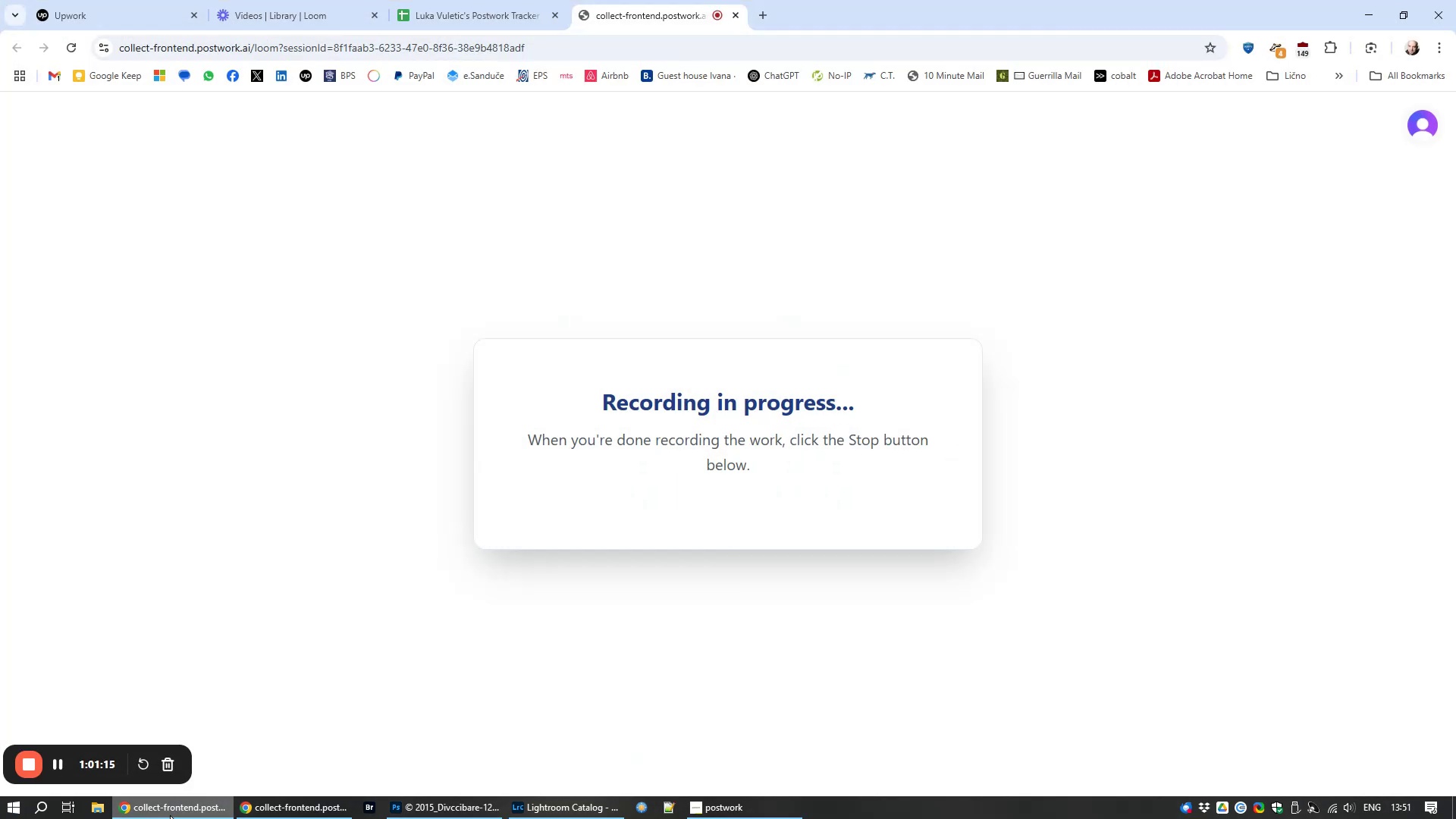 
left_click([170, 815])
 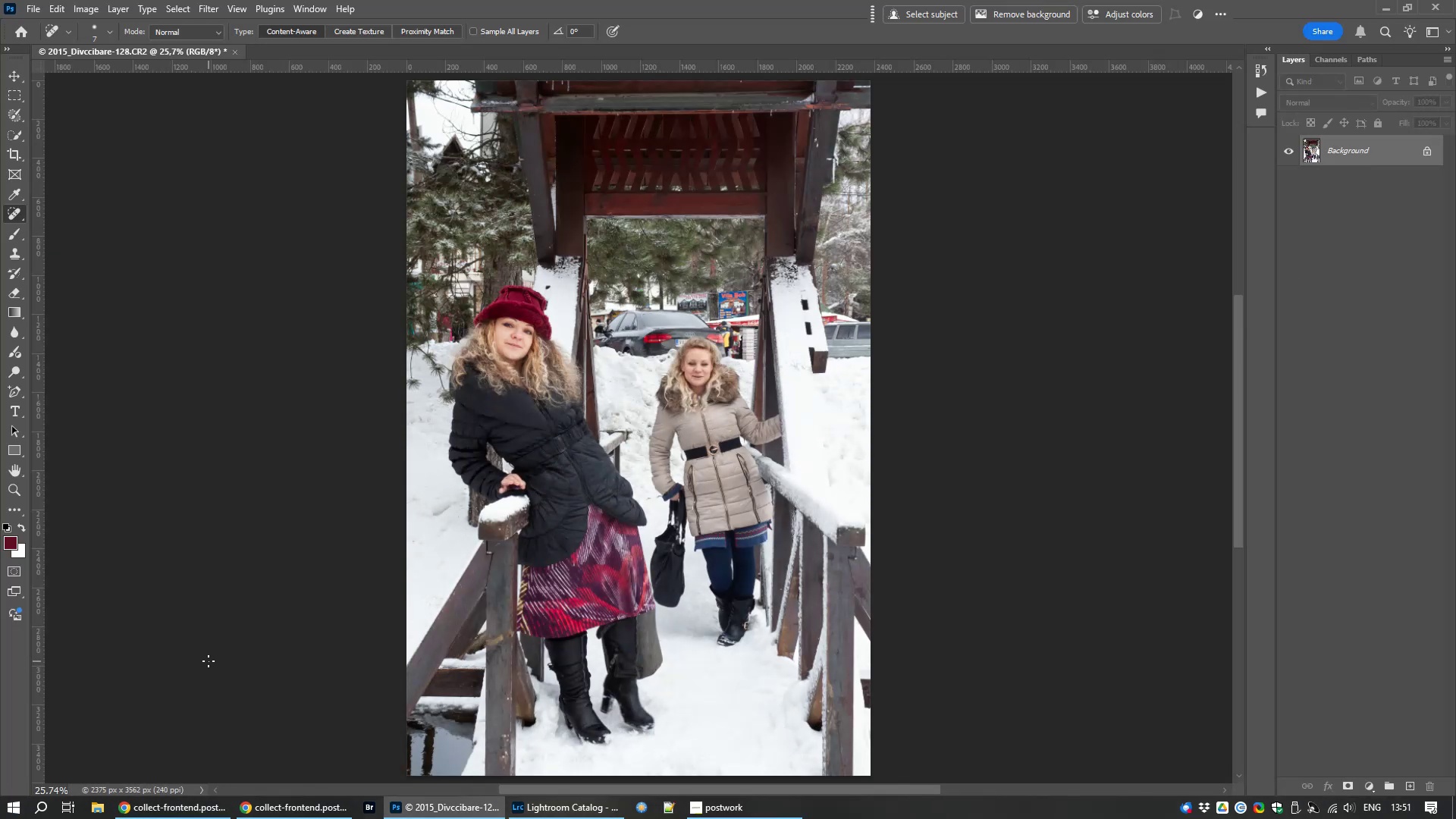 
hold_key(key=ControlLeft, duration=1.67)
 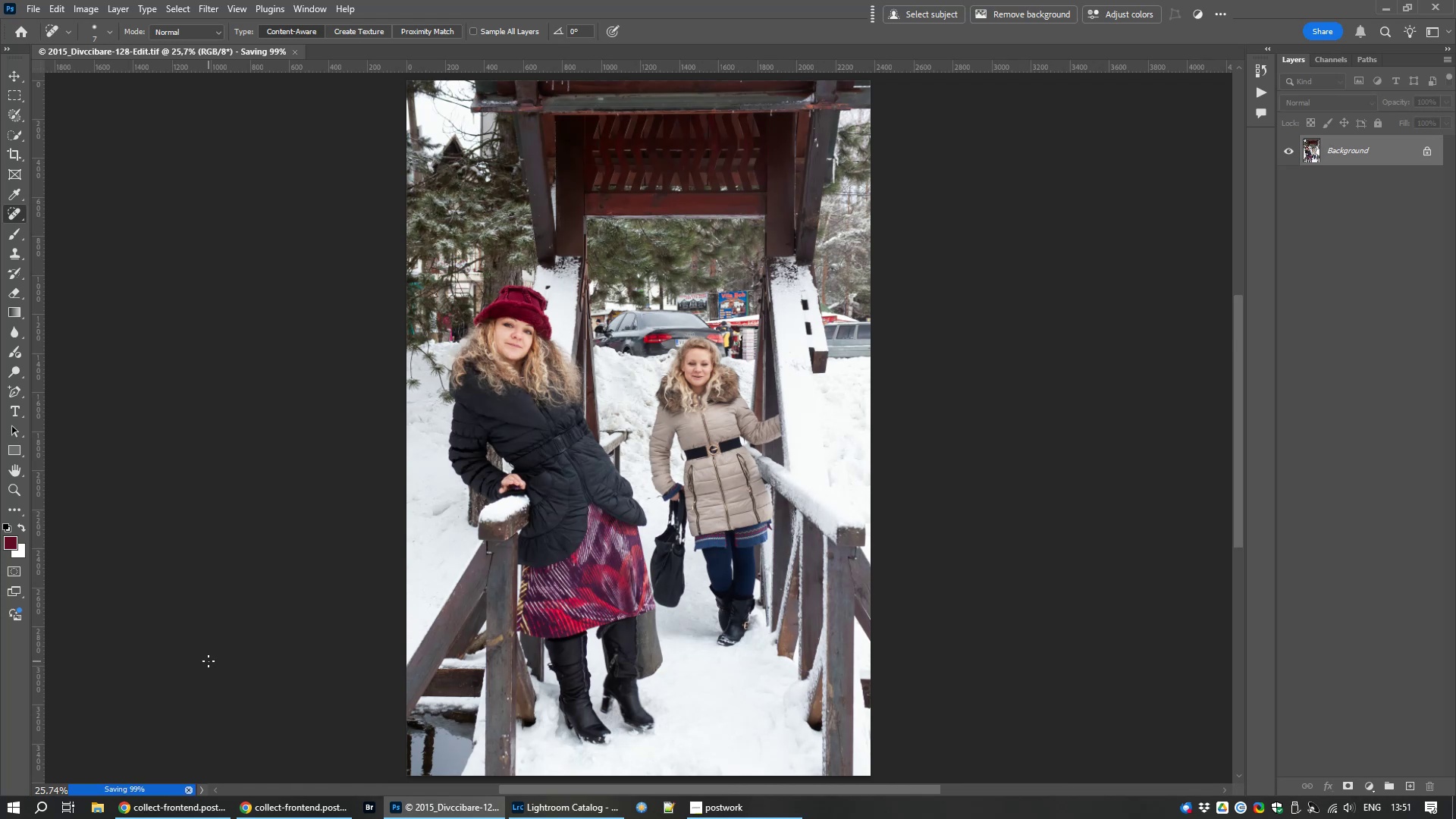 